 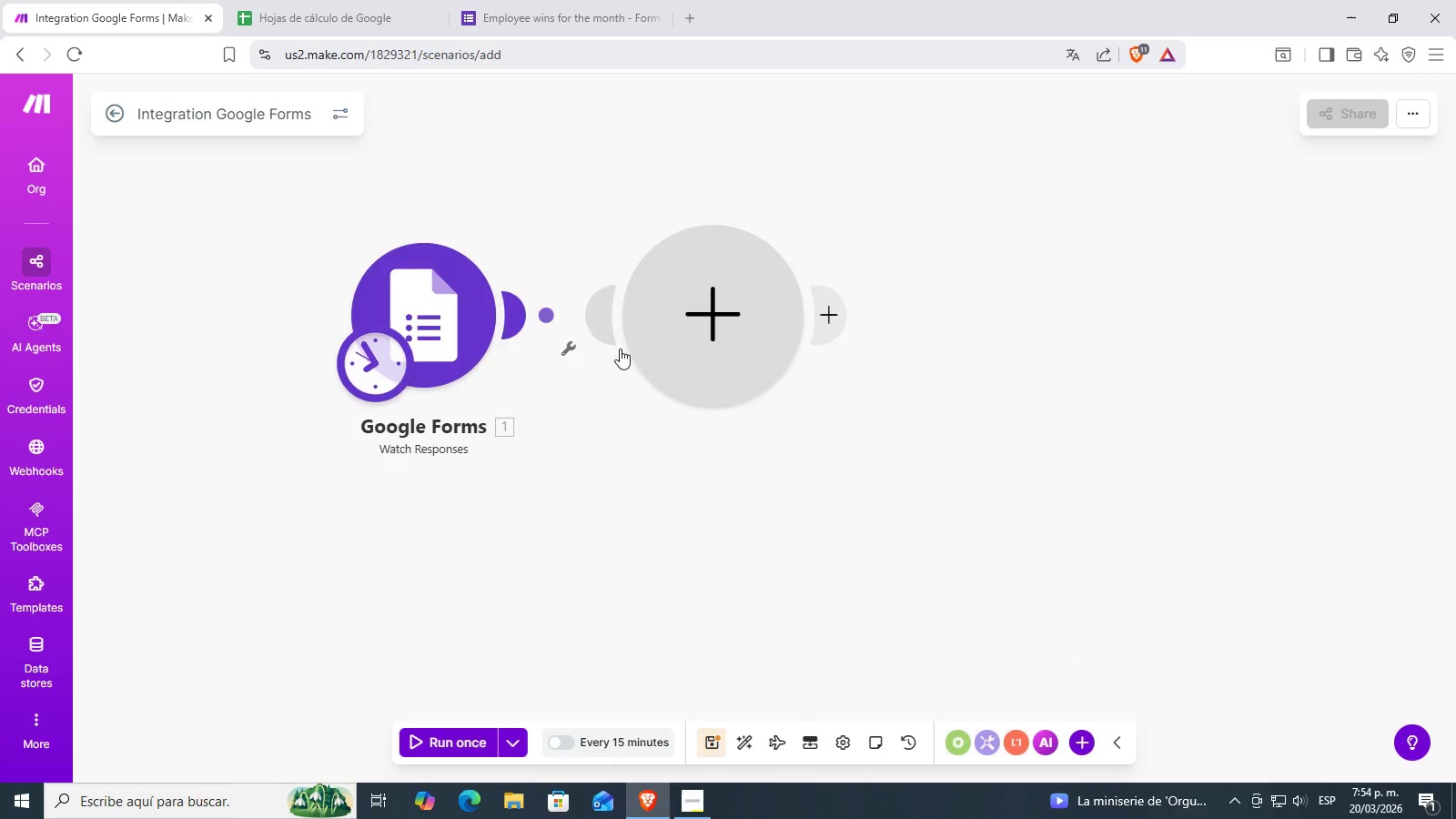 
left_click_drag(start_coordinate=[828, 508], to_coordinate=[881, 501])
 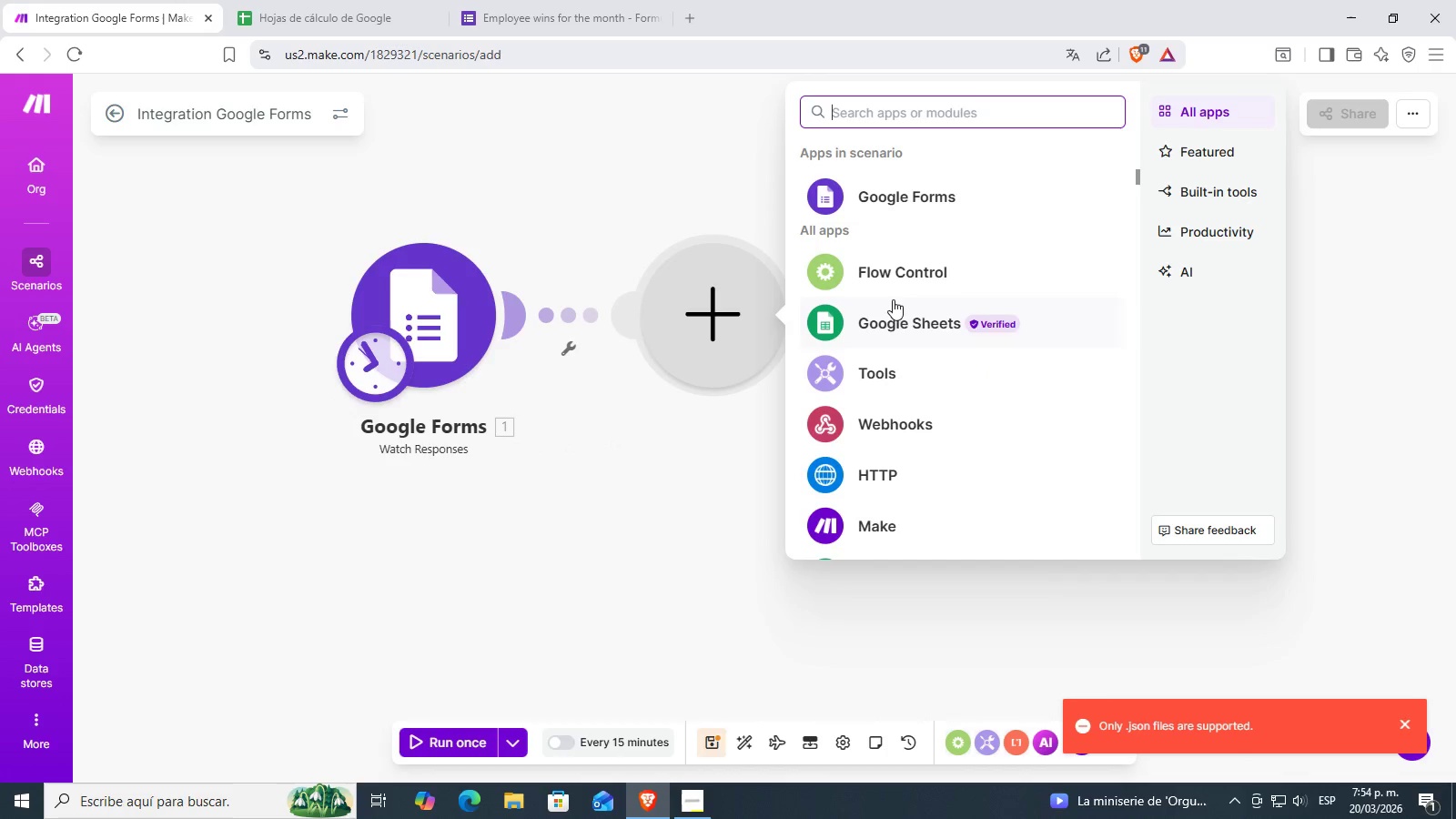 
left_click([880, 268])
 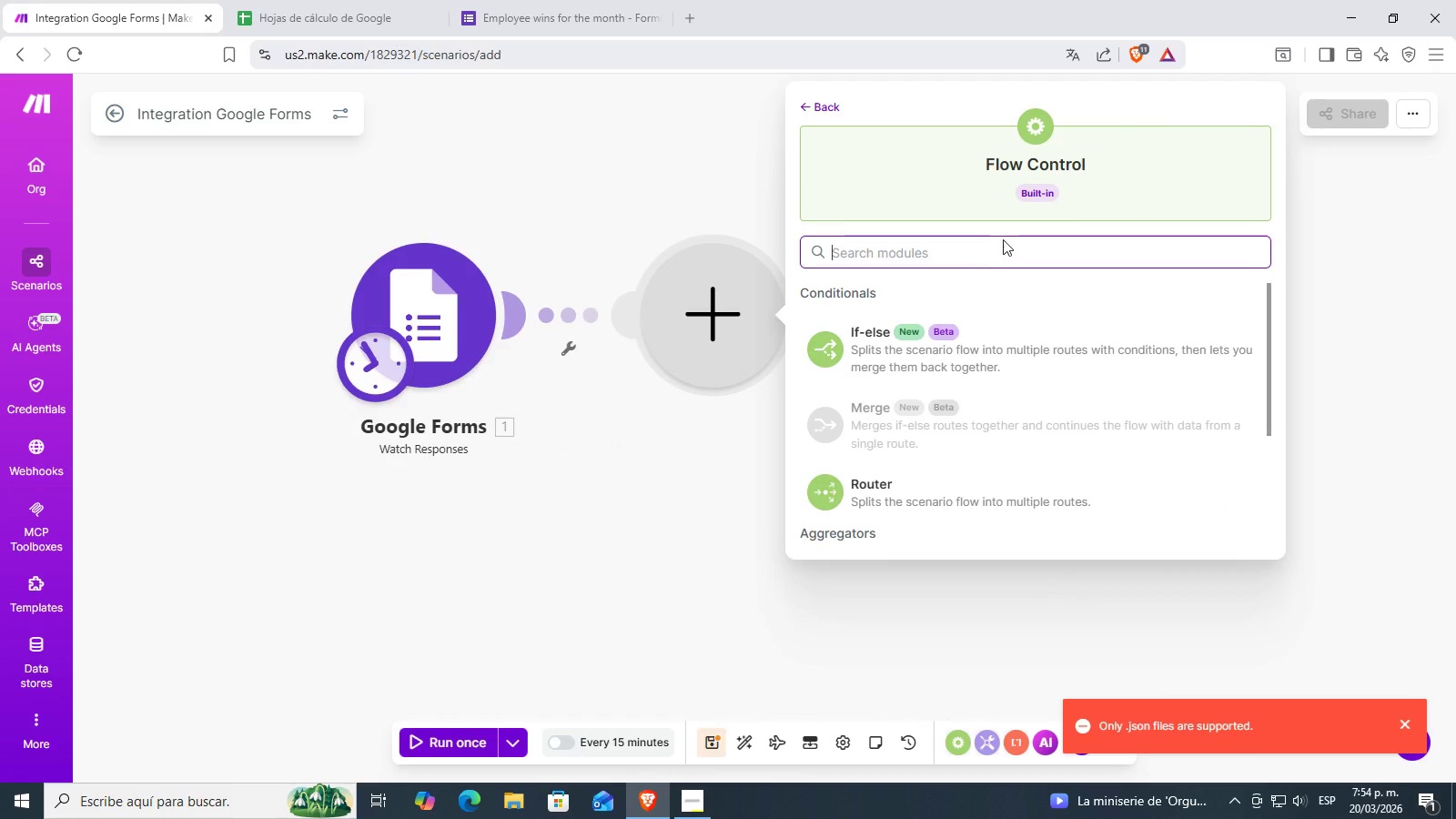 
scroll: coordinate [1007, 379], scroll_direction: down, amount: 1.0
 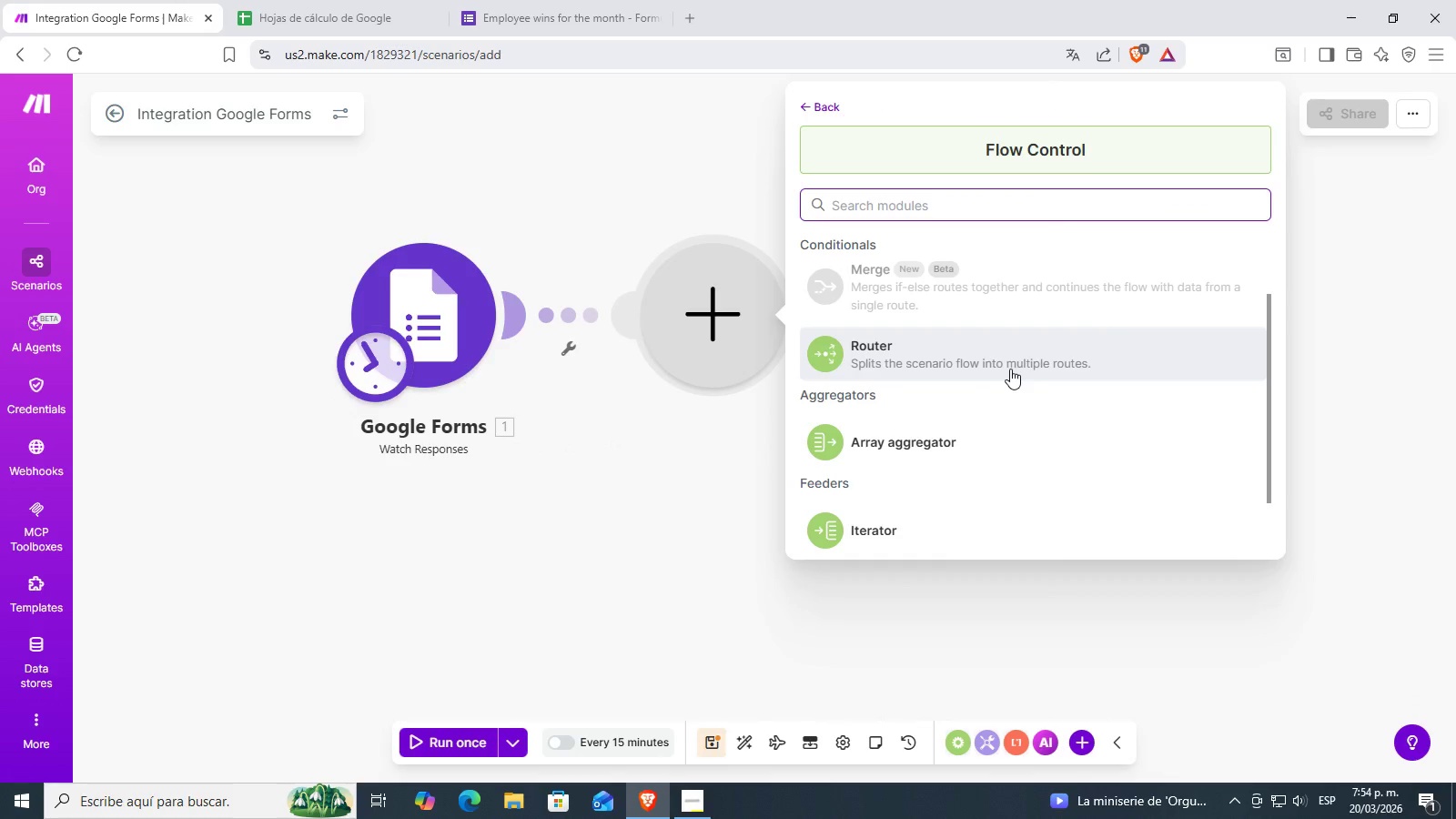 
left_click([1011, 368])
 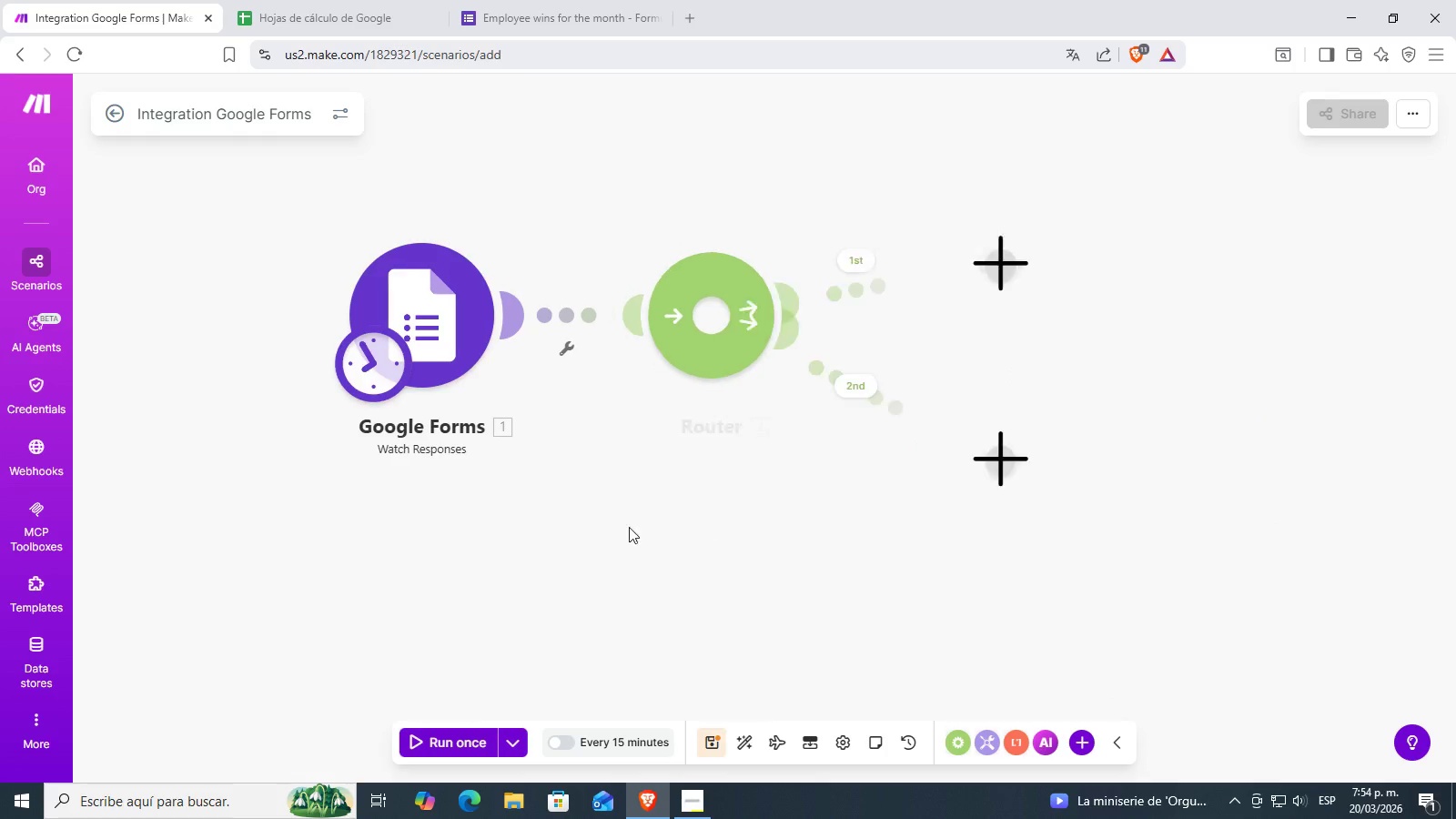 
left_click_drag(start_coordinate=[749, 551], to_coordinate=[456, 571])
 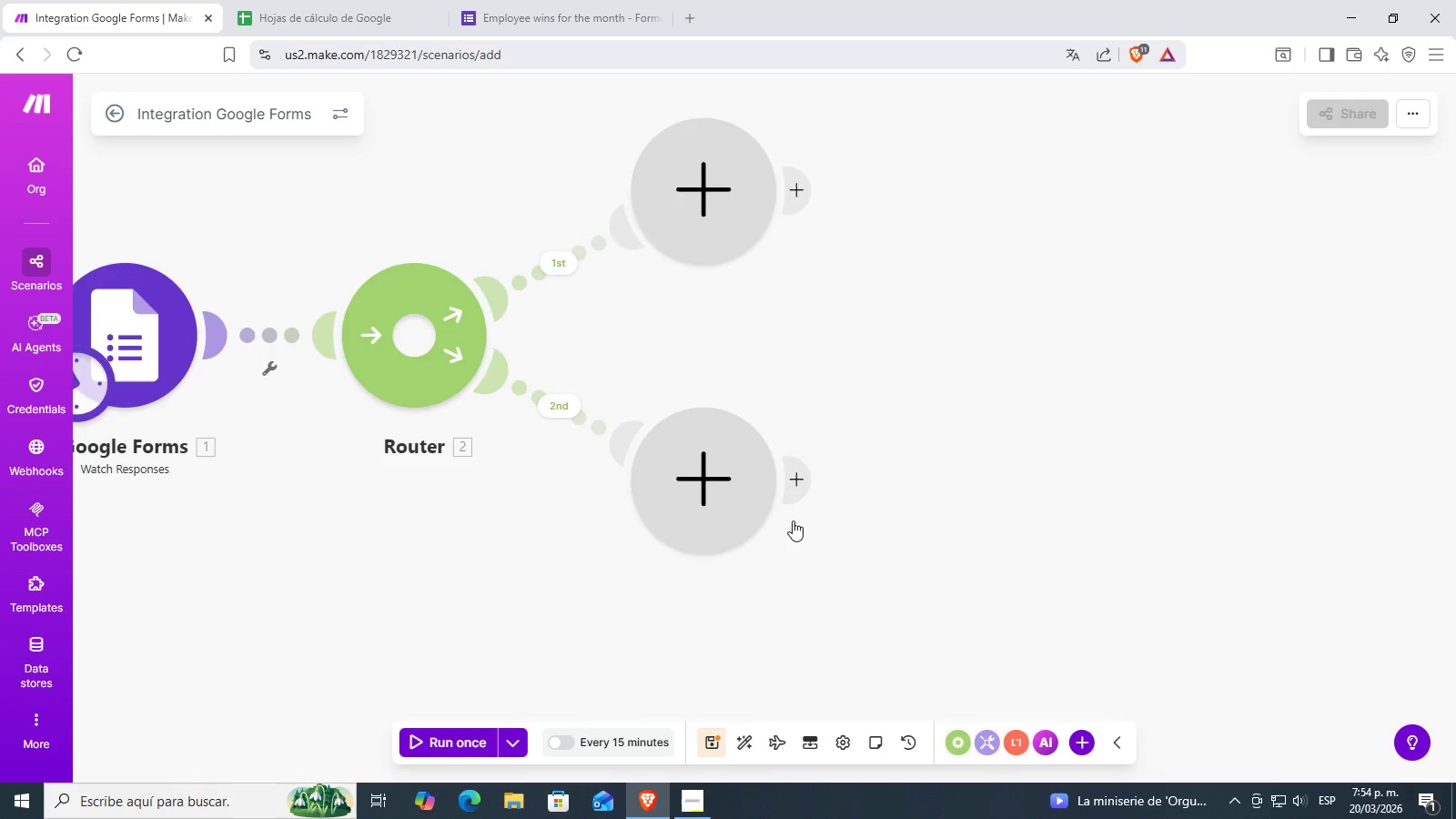 
left_click_drag(start_coordinate=[894, 437], to_coordinate=[731, 445])
 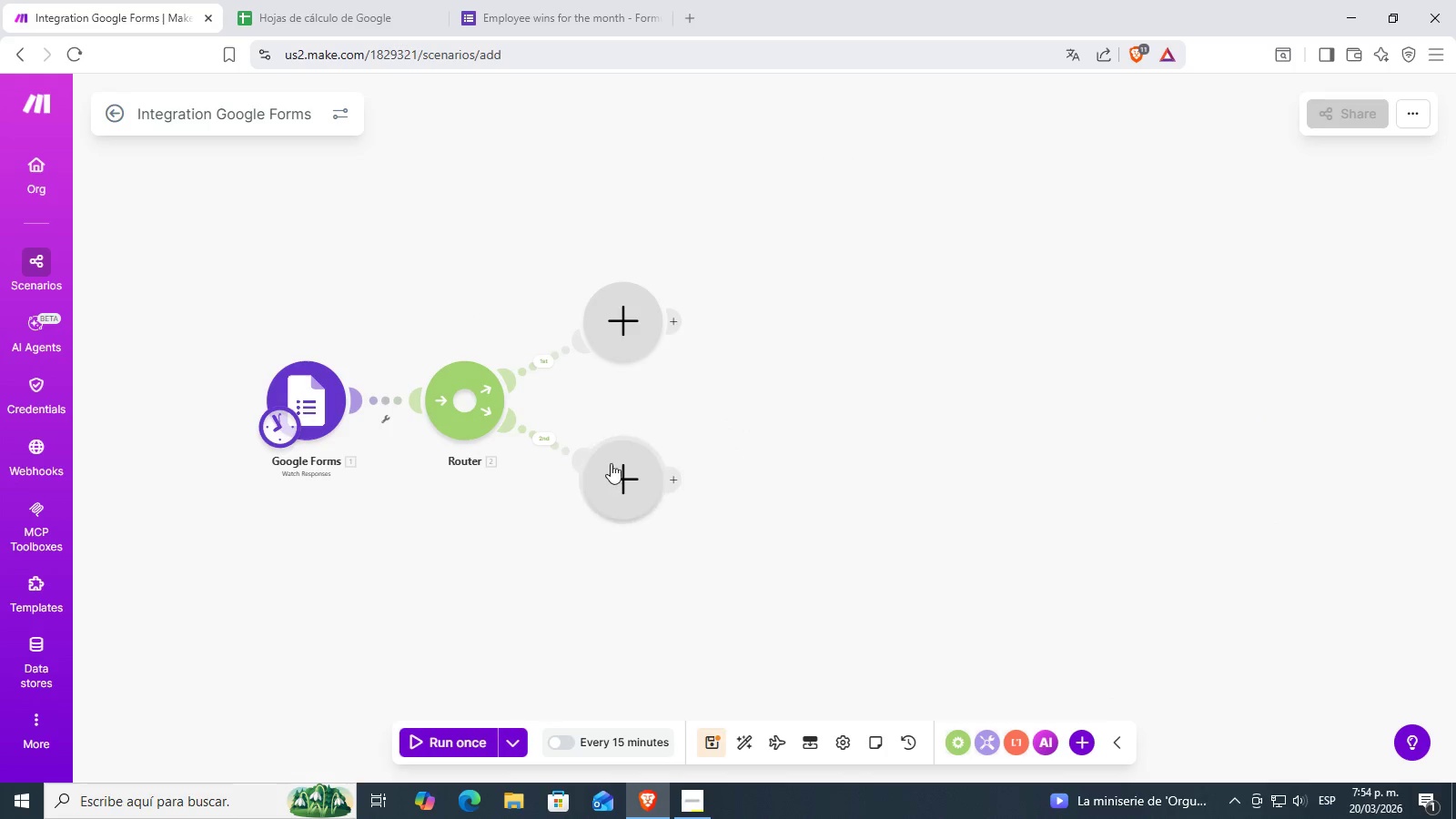 
scroll: coordinate [885, 461], scroll_direction: down, amount: 4.0
 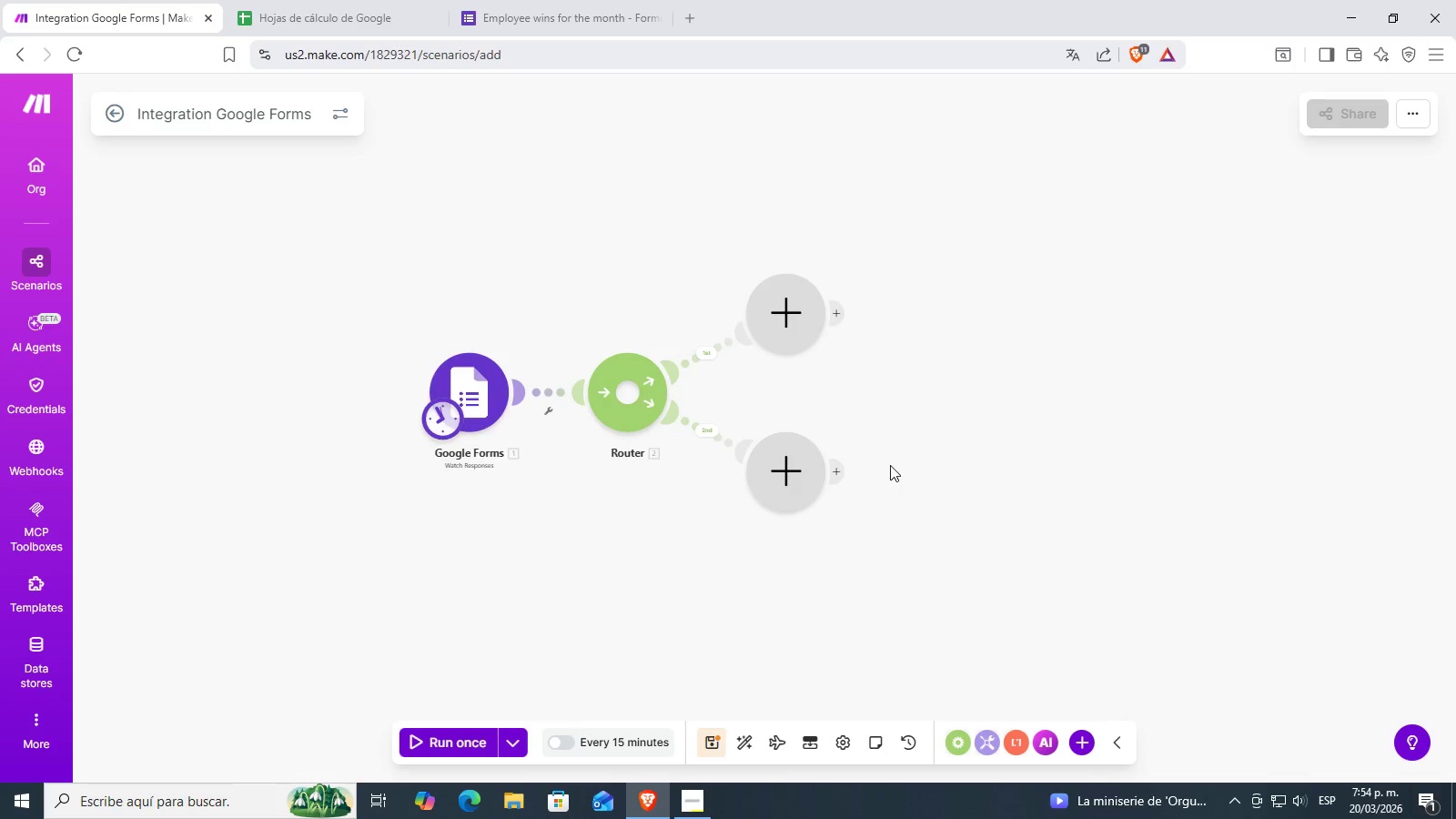 
left_click_drag(start_coordinate=[731, 377], to_coordinate=[696, 397])
 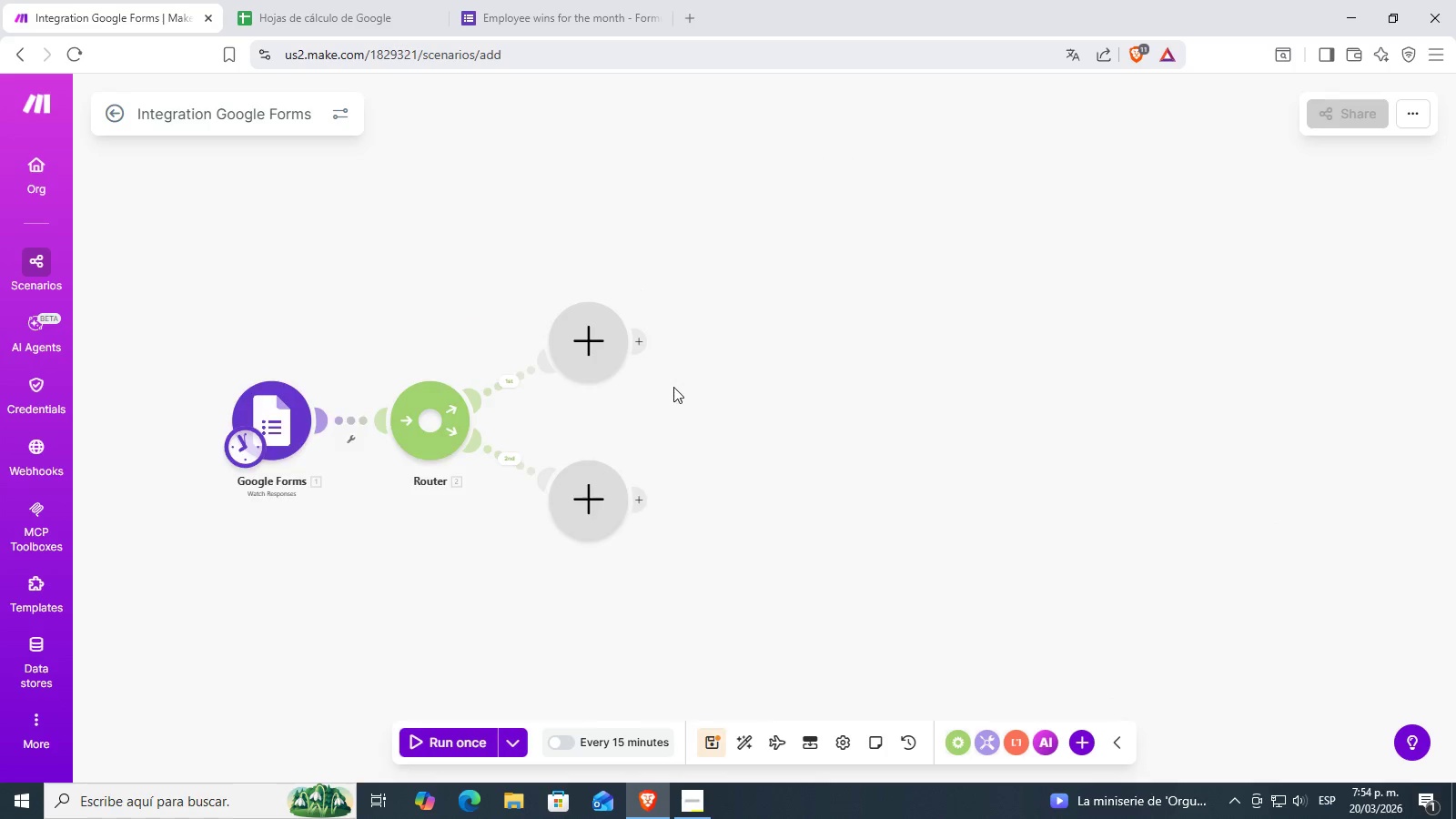 
left_click_drag(start_coordinate=[655, 430], to_coordinate=[804, 408])
 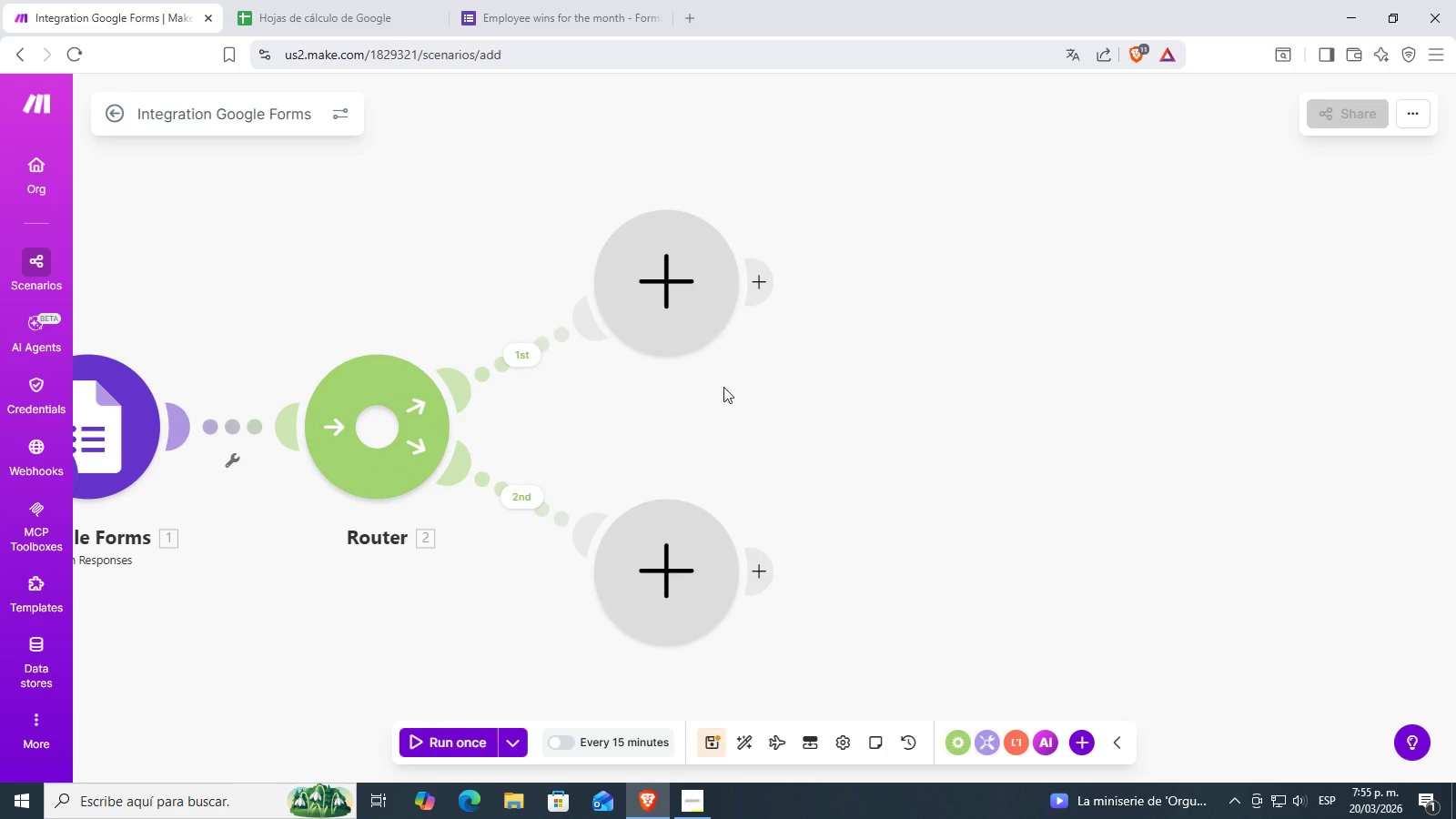 
scroll: coordinate [673, 387], scroll_direction: up, amount: 4.0
 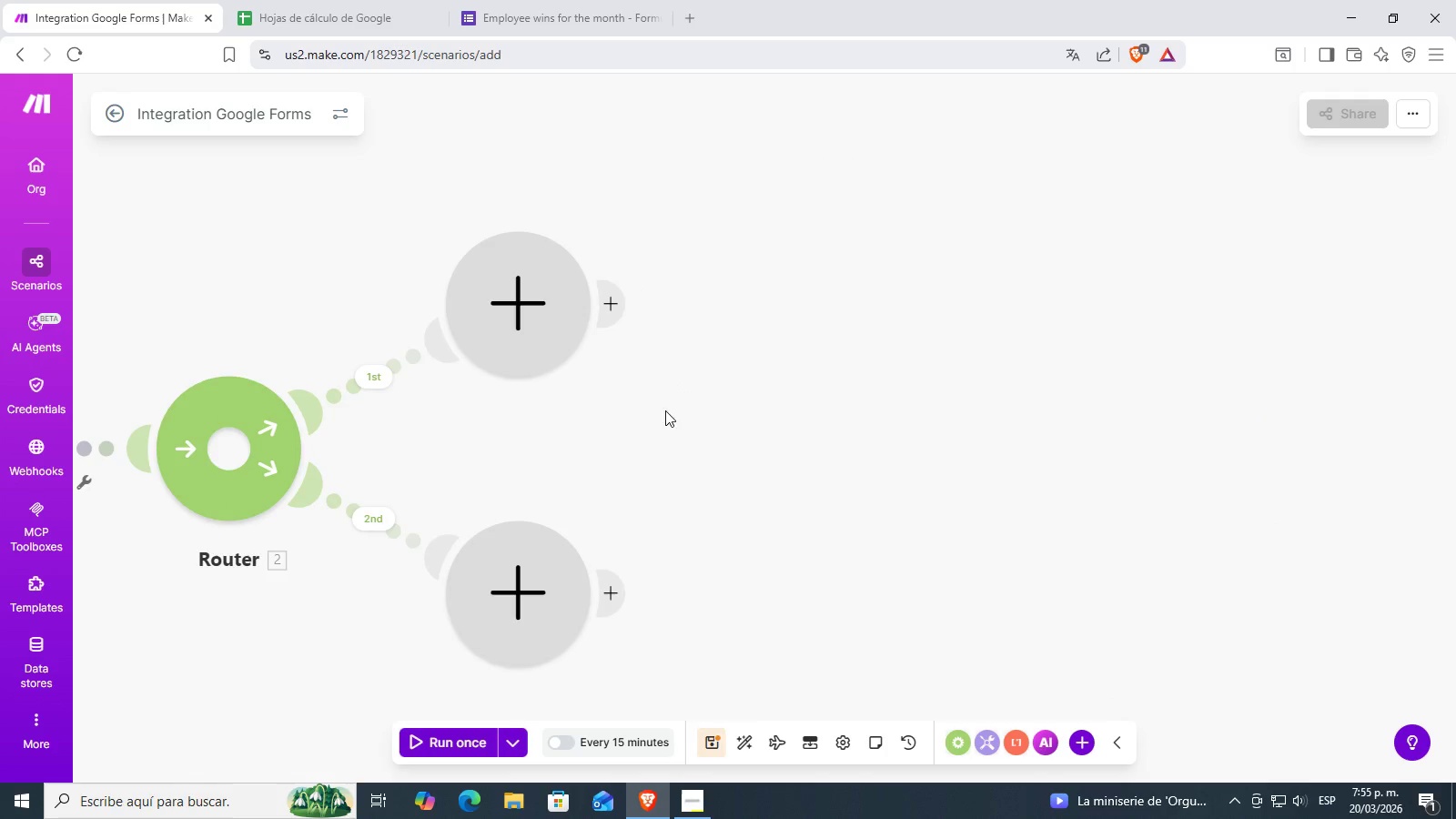 
left_click([647, 266])
 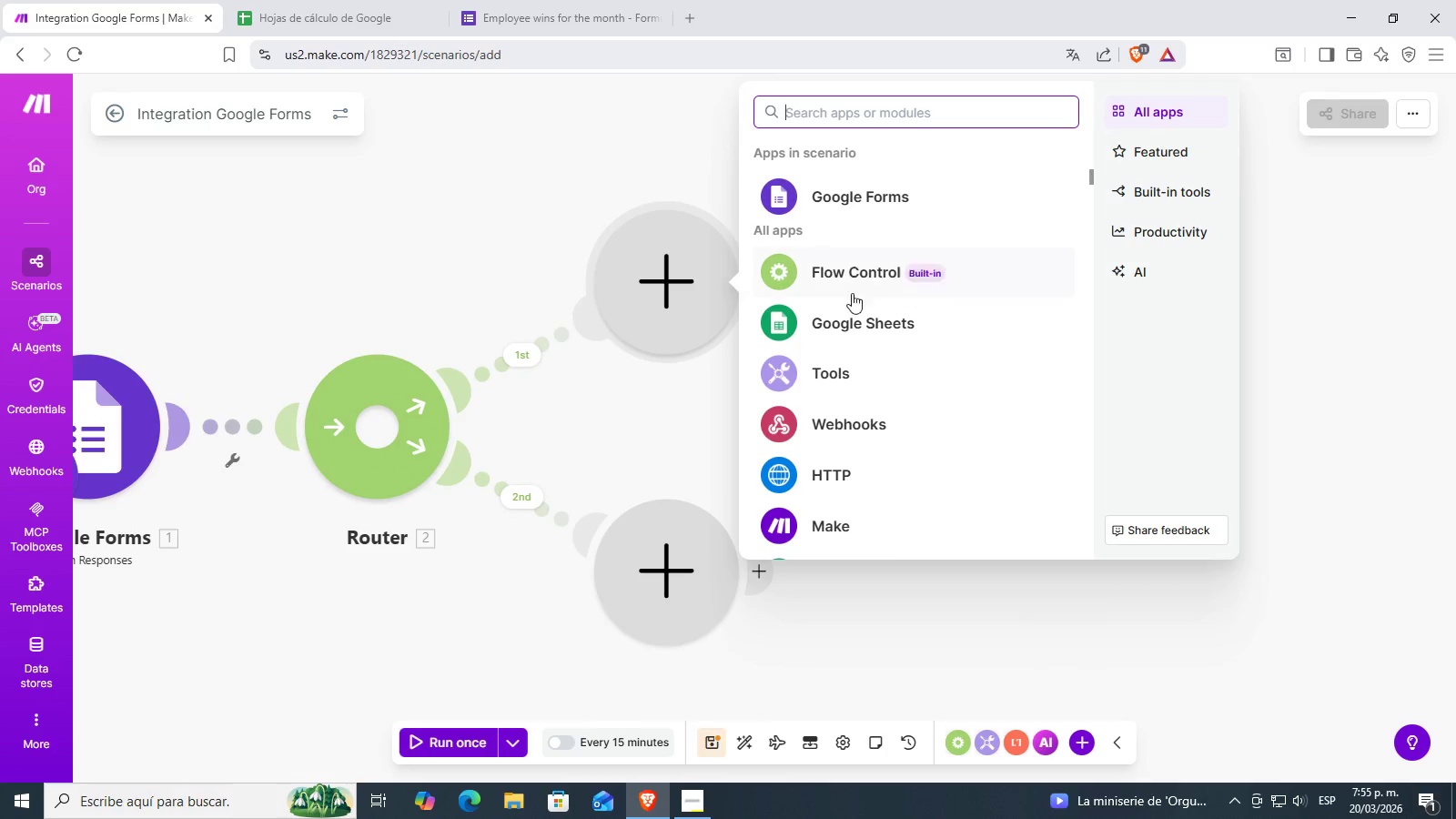 
left_click([854, 307])
 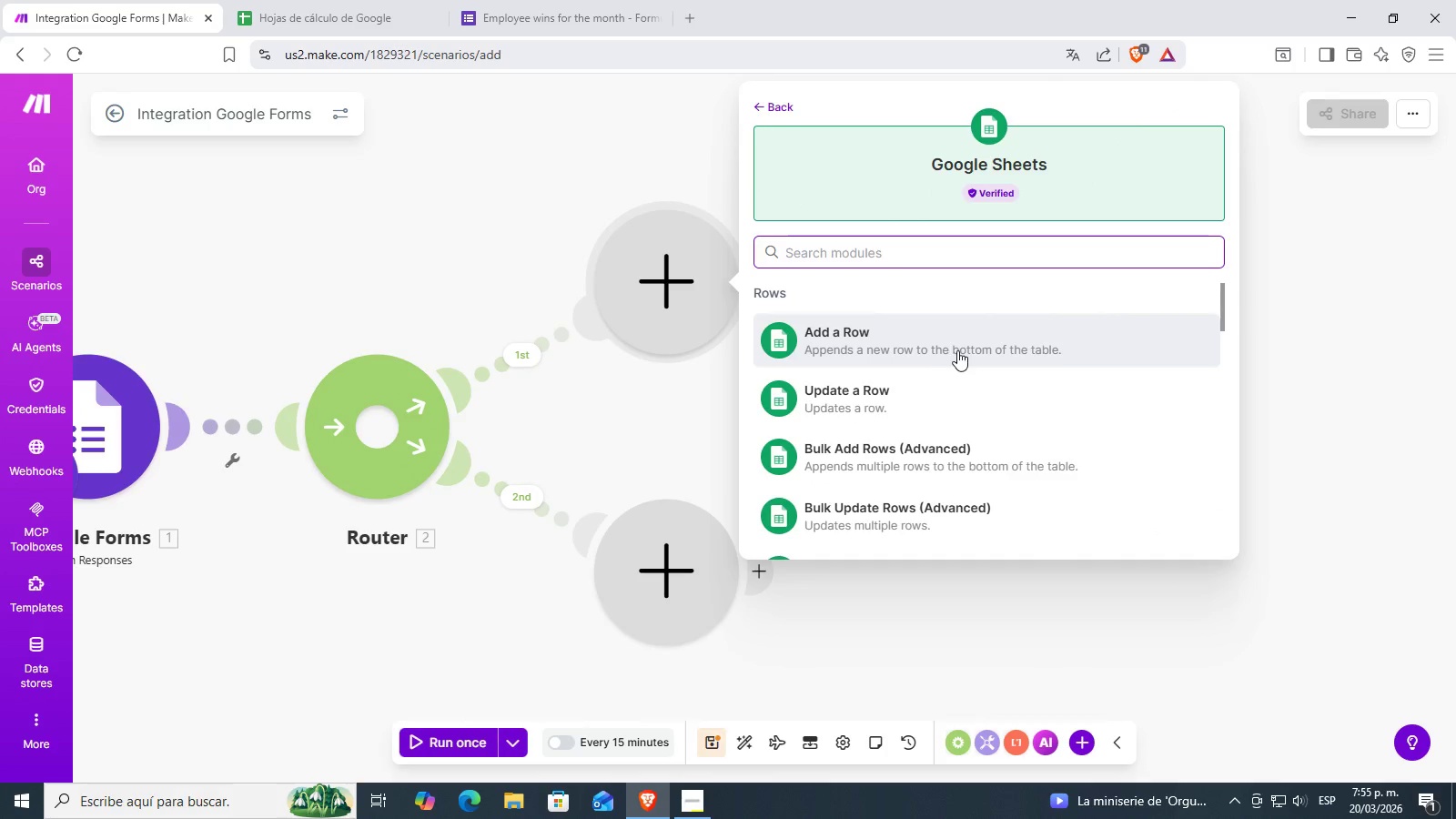 
scroll: coordinate [953, 369], scroll_direction: down, amount: 1.0
 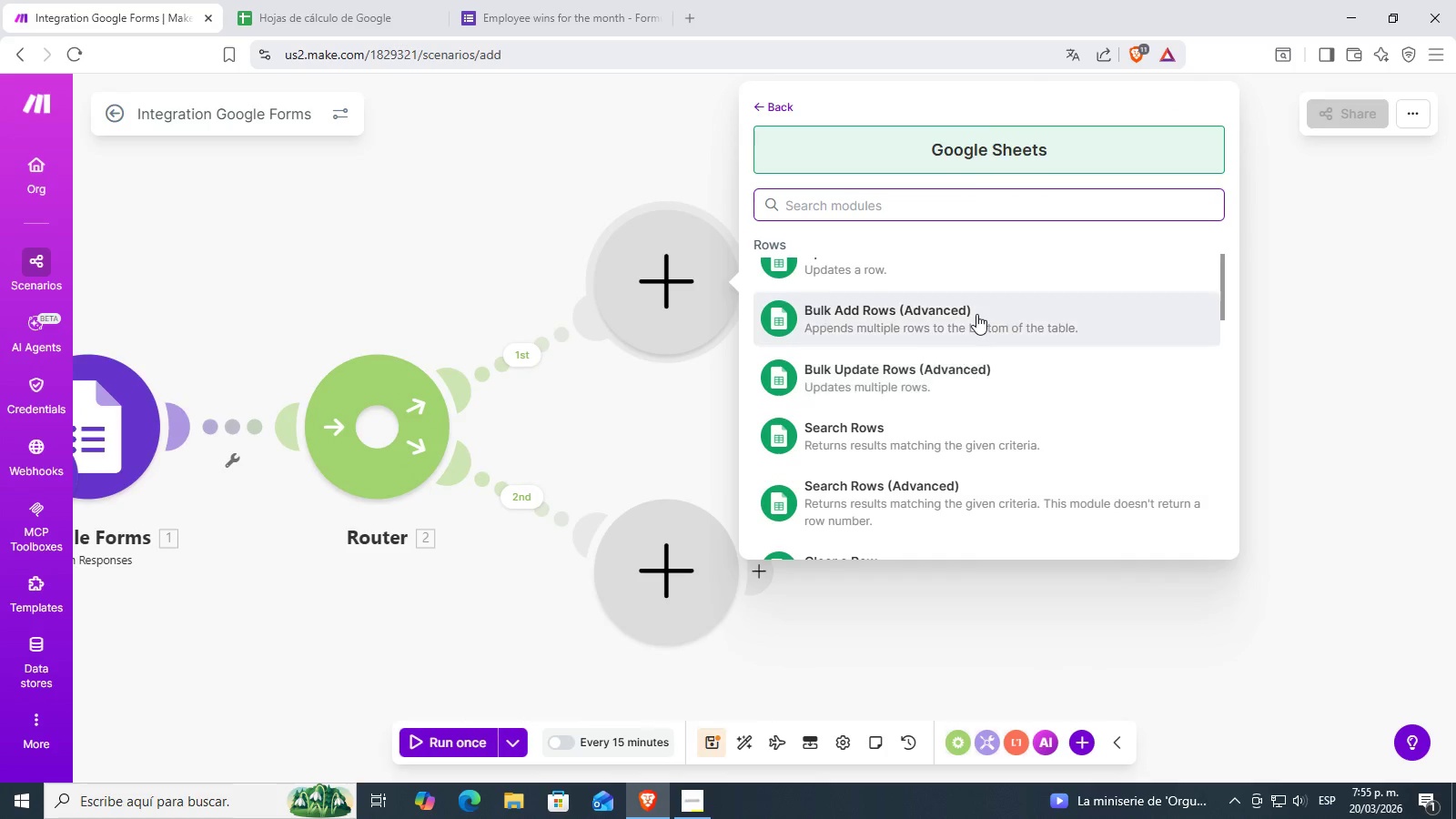 
scroll: coordinate [976, 314], scroll_direction: up, amount: 1.0
 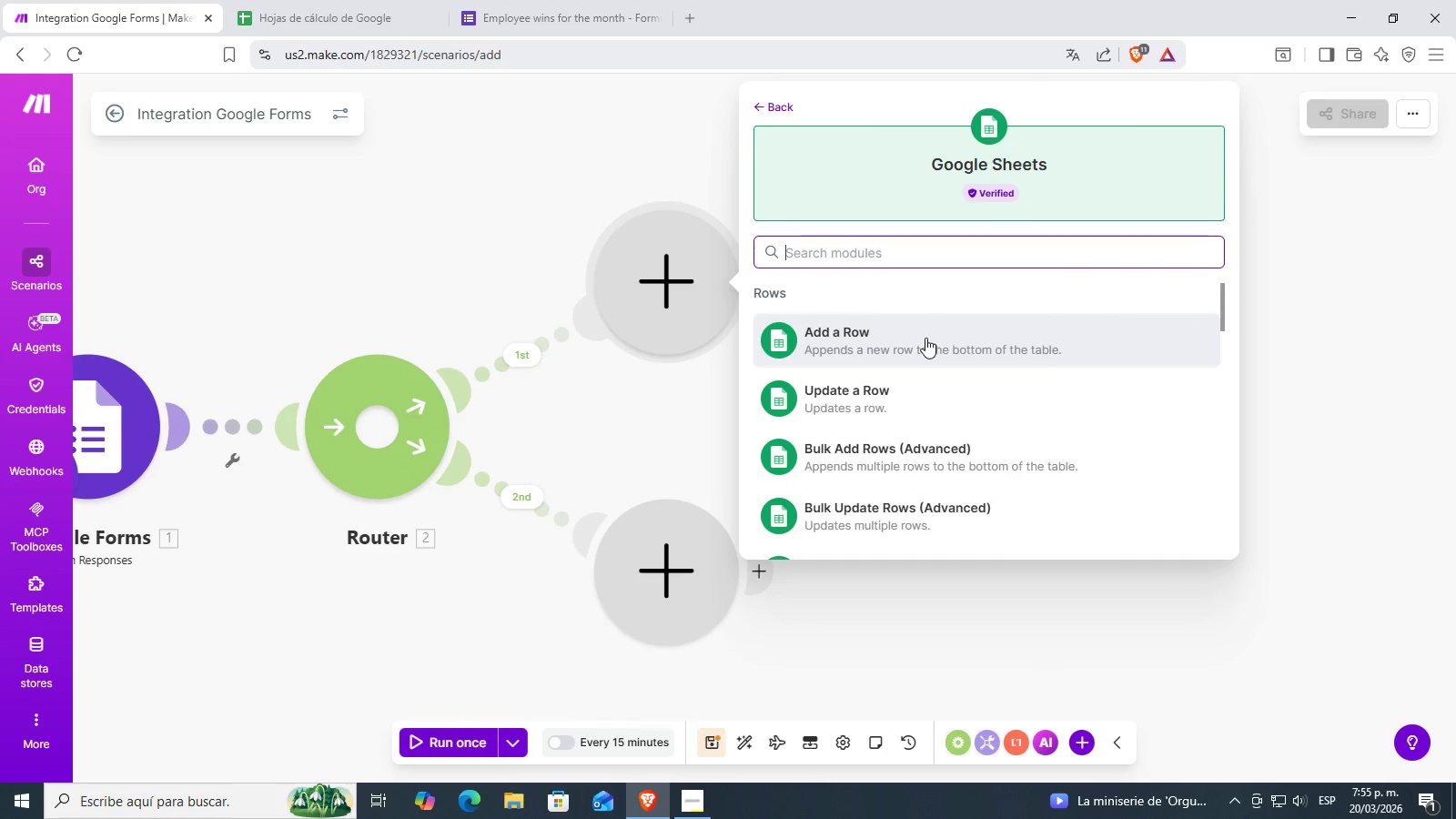 
left_click([925, 338])
 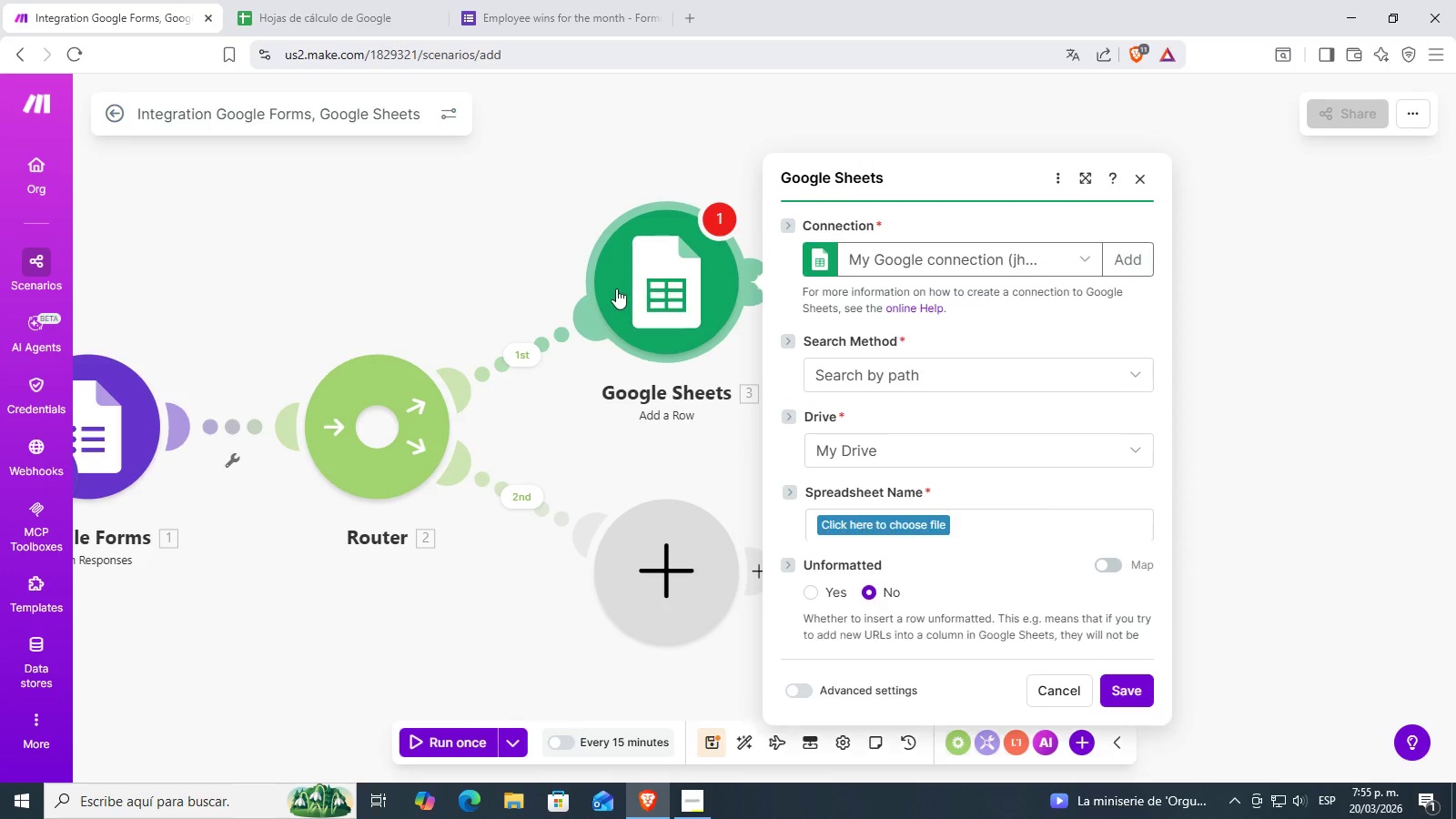 
left_click_drag(start_coordinate=[652, 281], to_coordinate=[768, 269])
 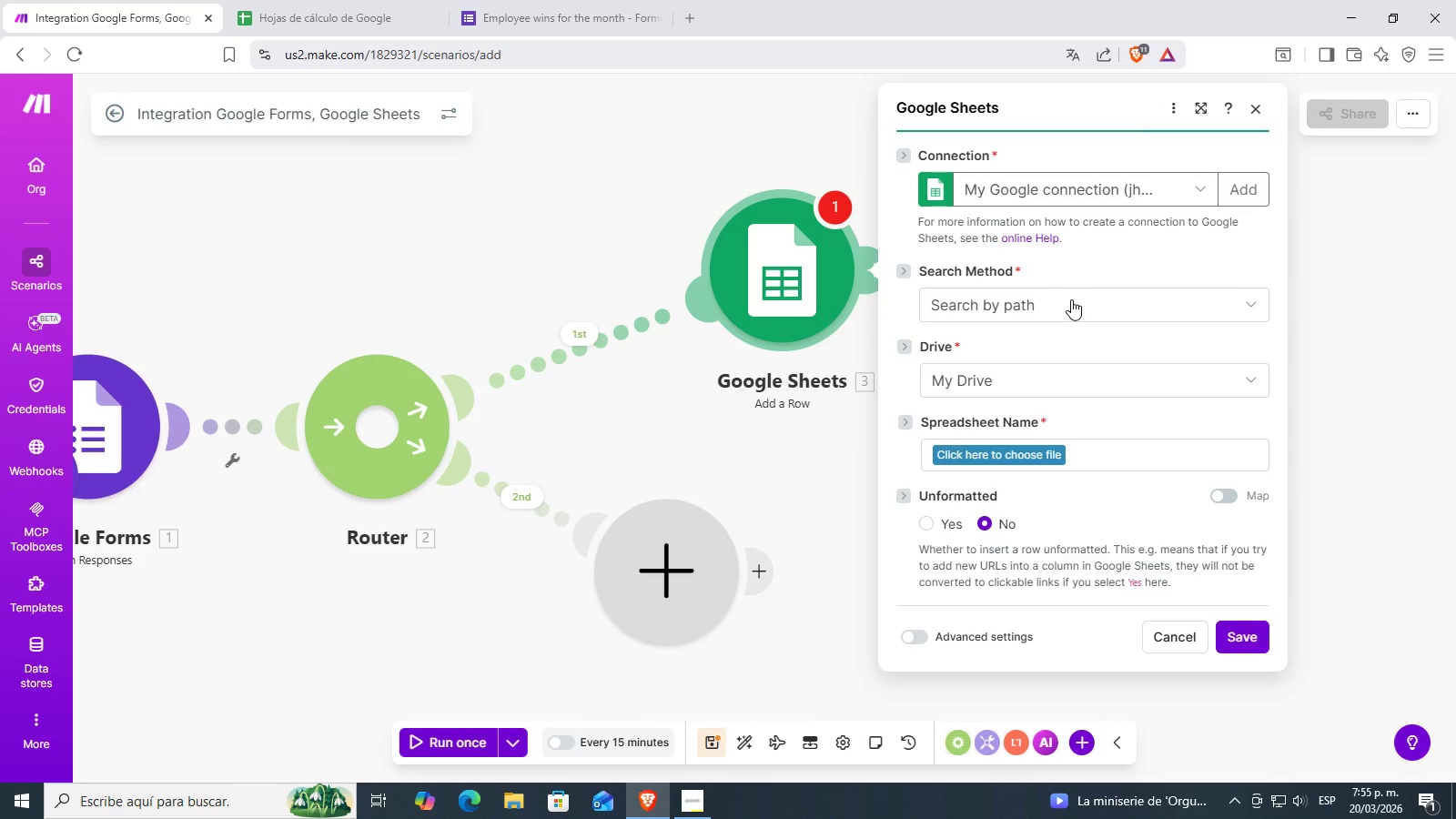 
left_click([1071, 299])
 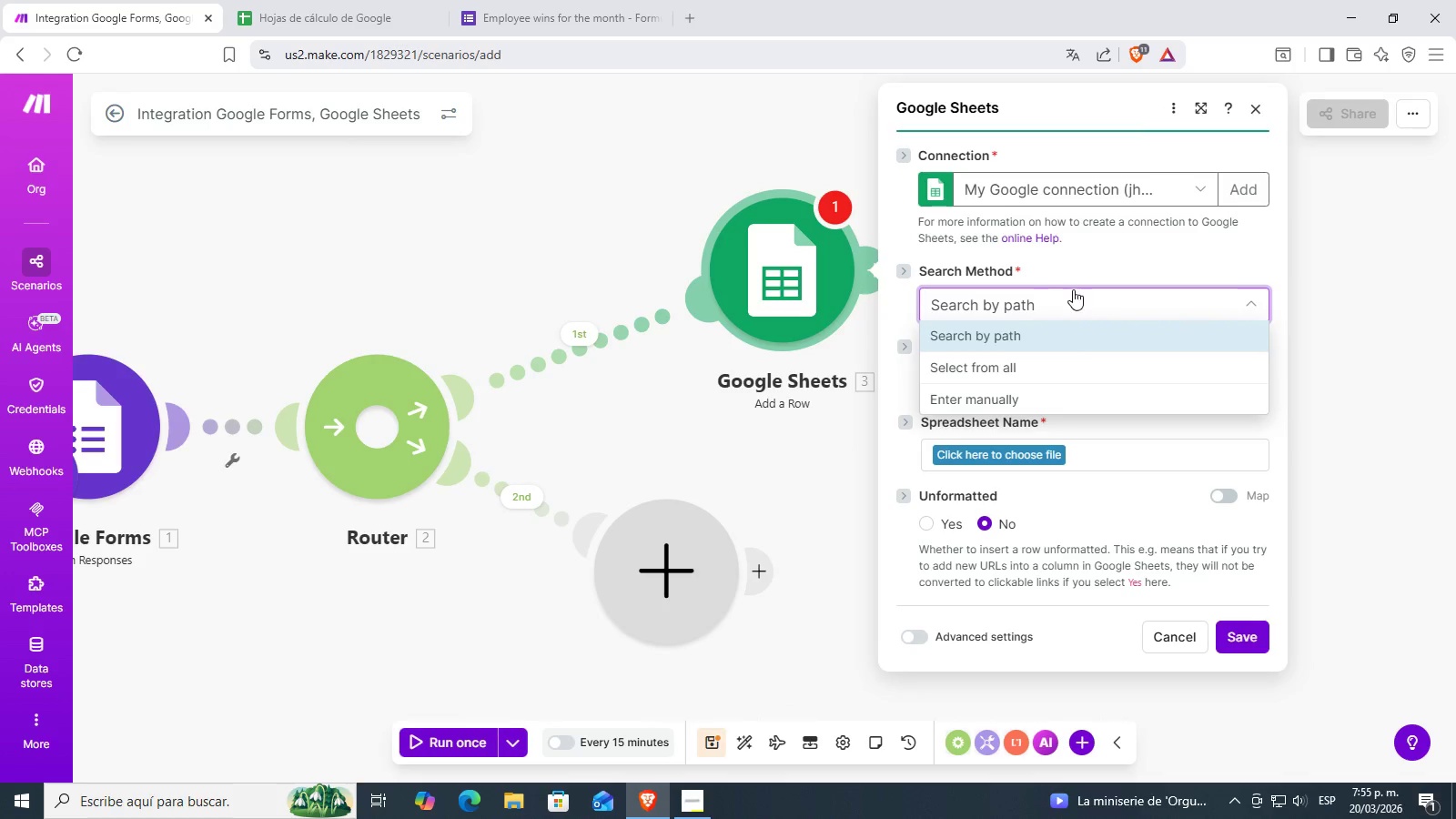 
left_click([1105, 271])
 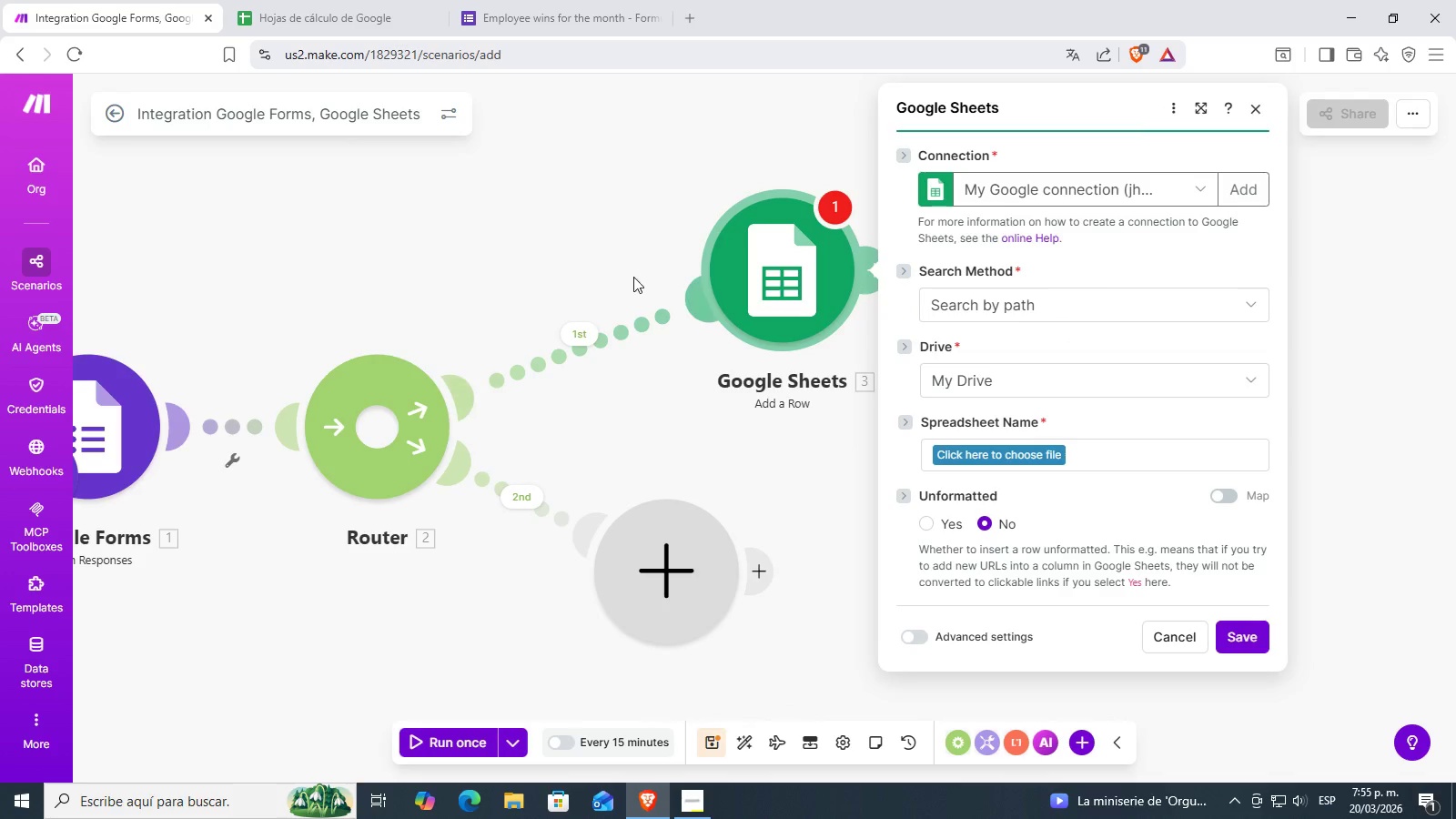 
left_click_drag(start_coordinate=[774, 260], to_coordinate=[700, 245])
 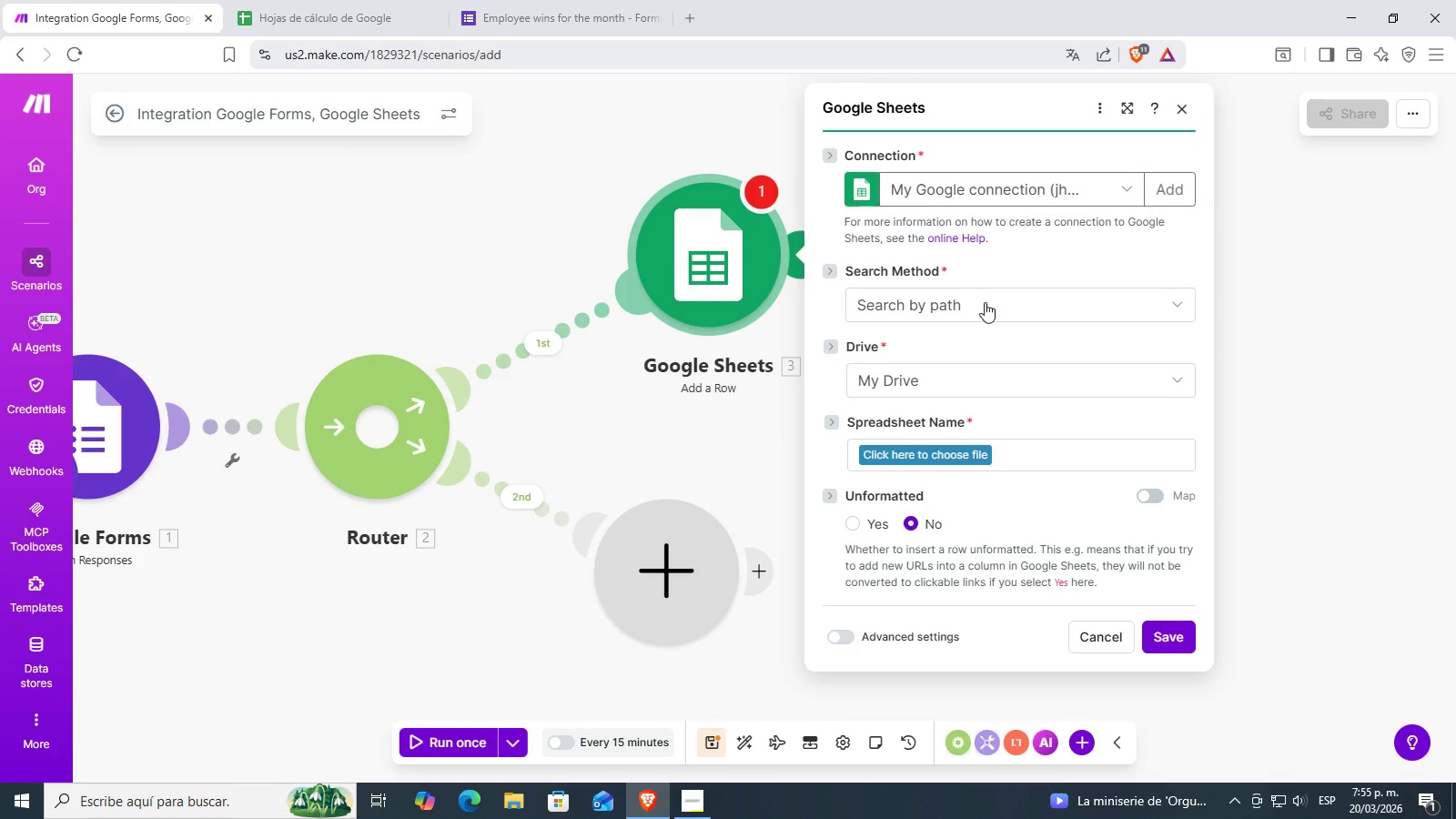 
left_click([981, 293])
 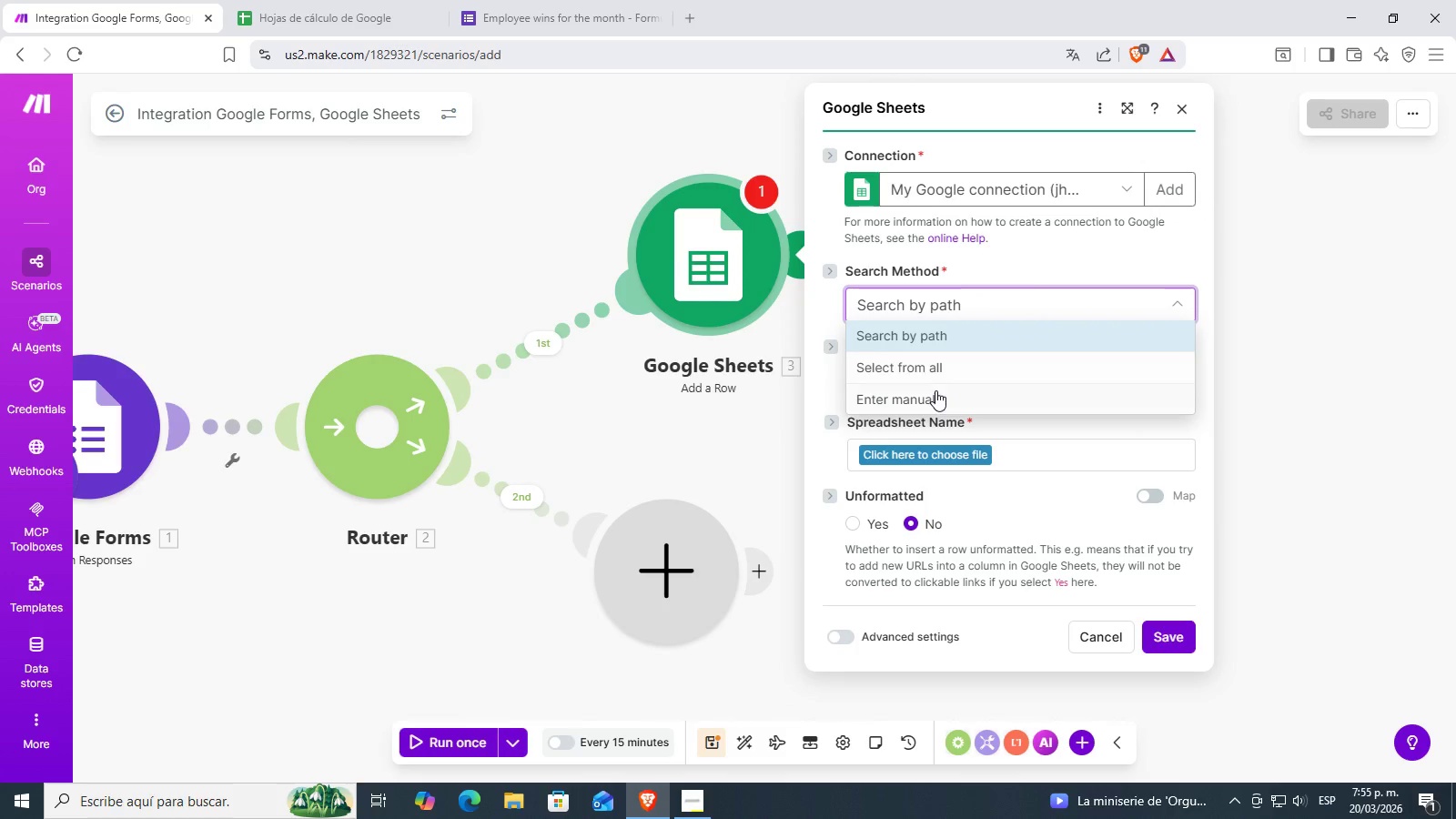 
left_click([933, 399])
 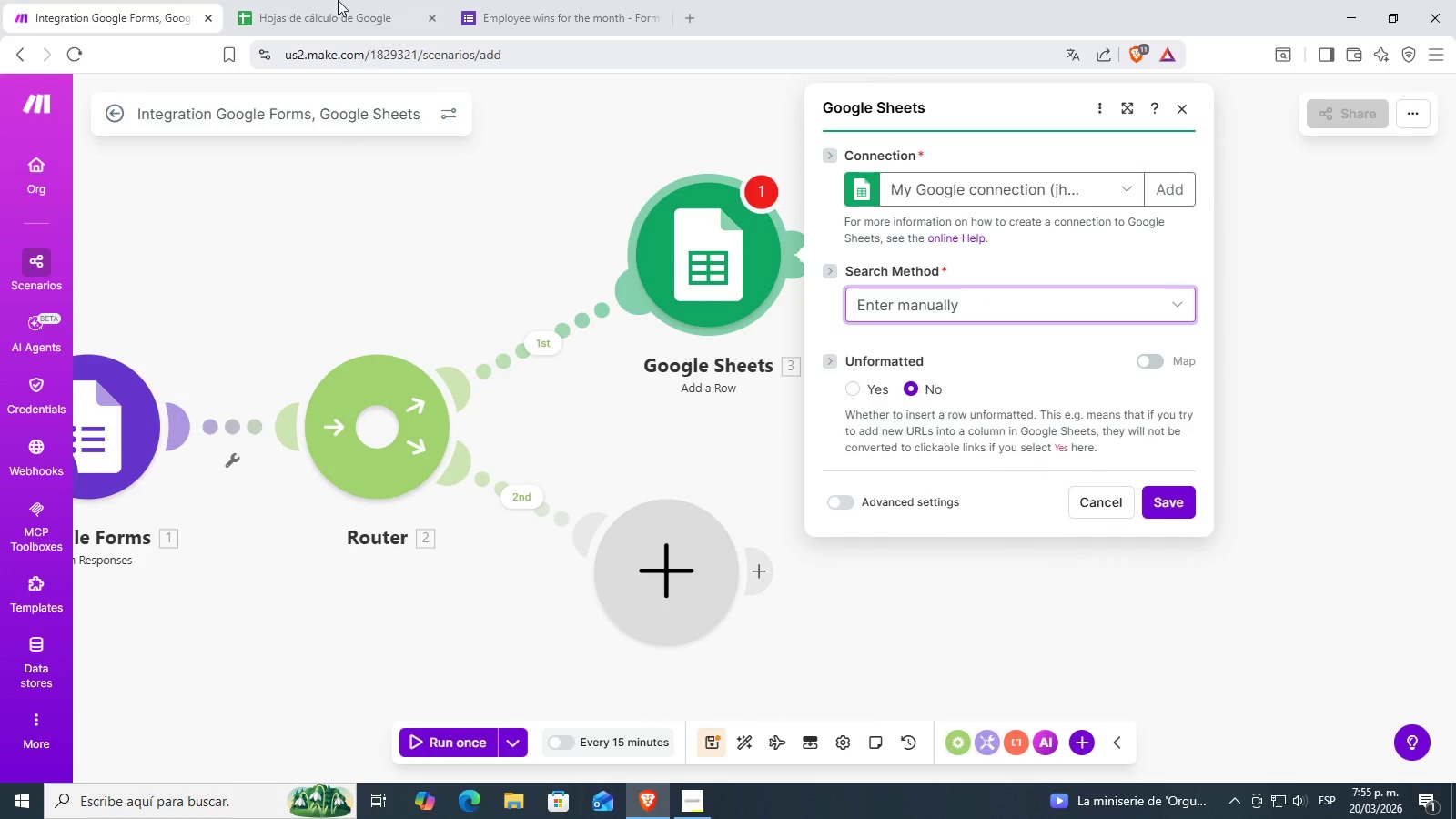 
left_click([325, 0])
 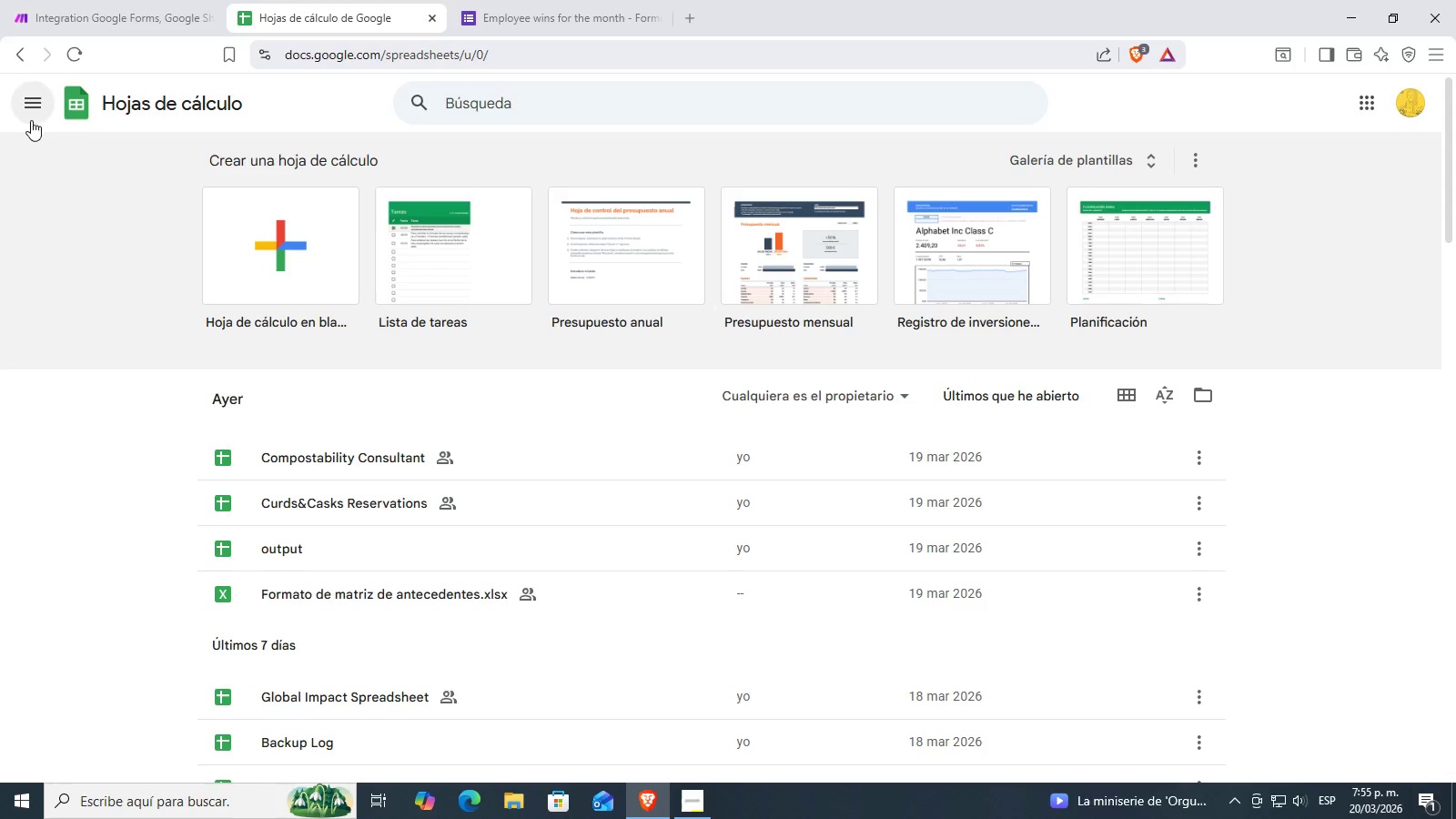 
left_click([335, 268])
 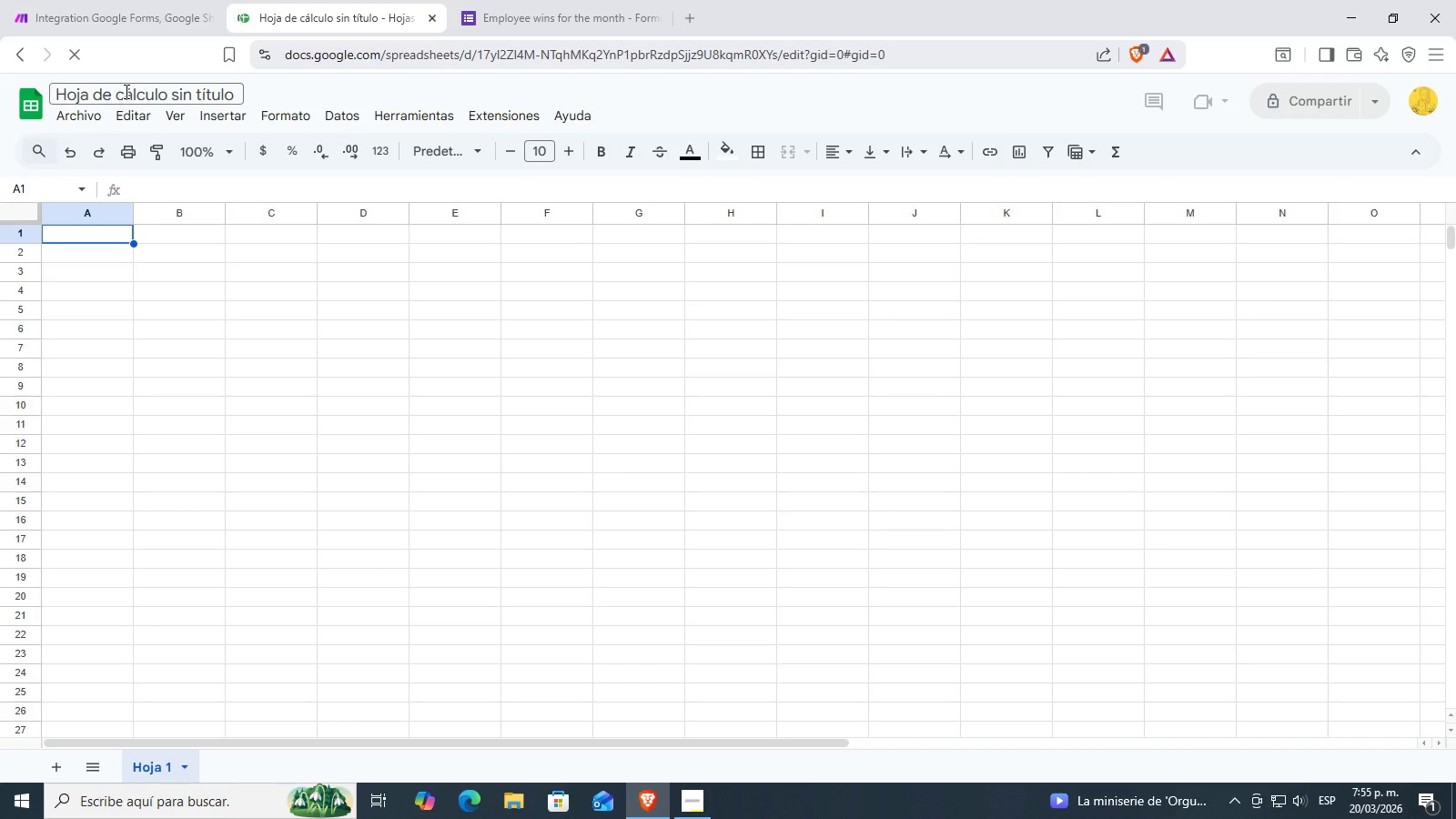 
double_click([125, 91])
 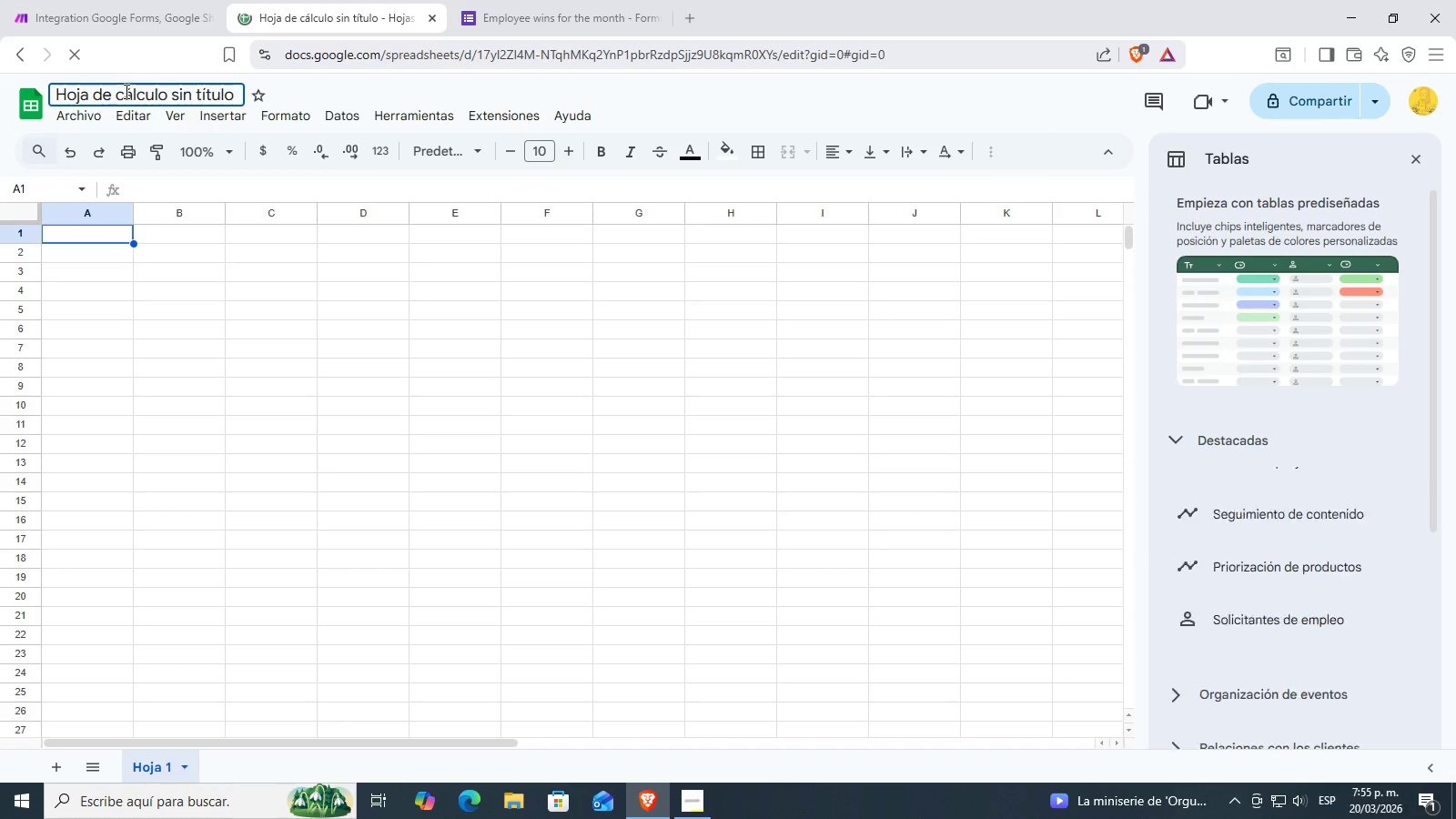 
triple_click([125, 91])
 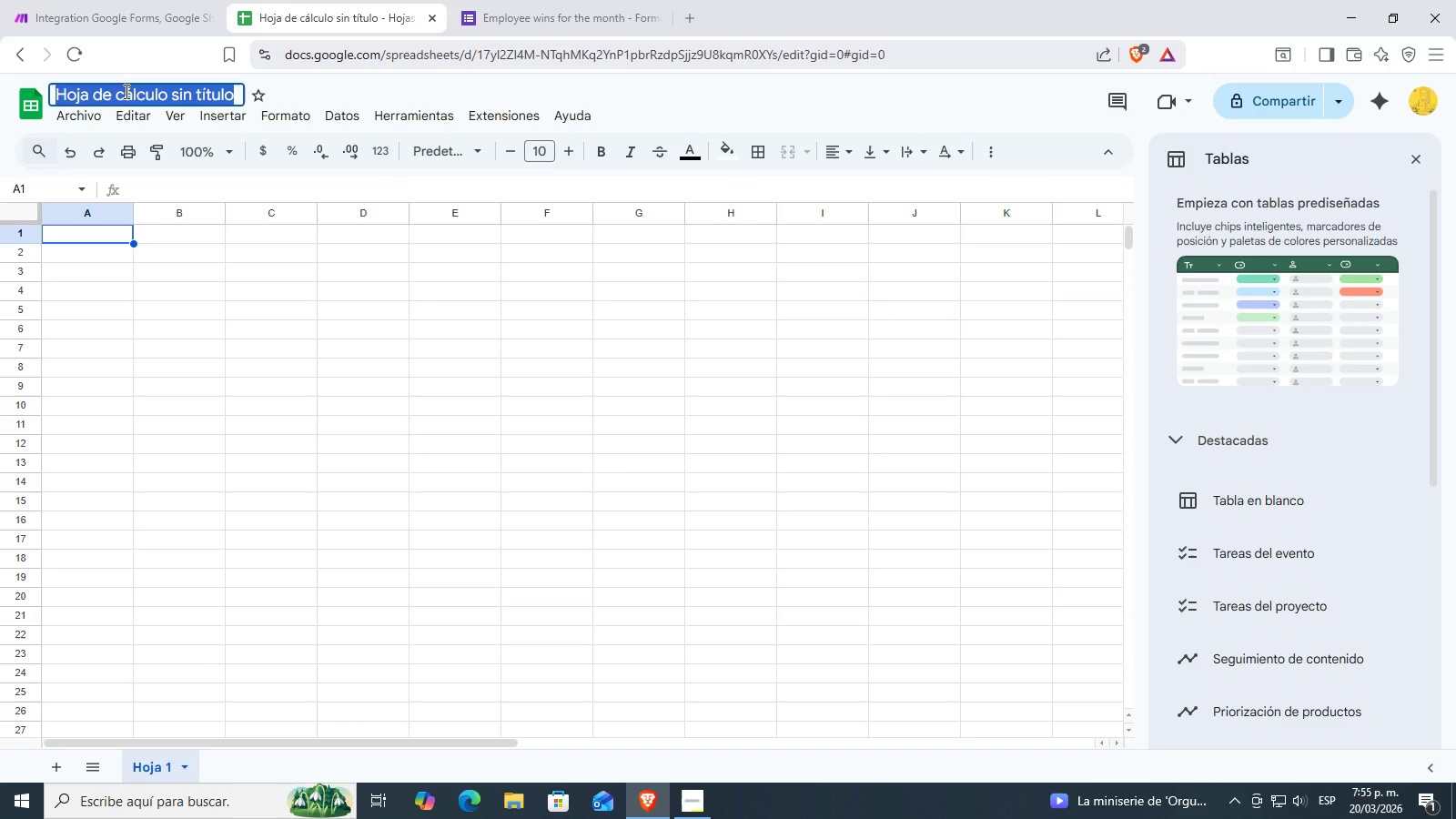 
key(Backspace)
 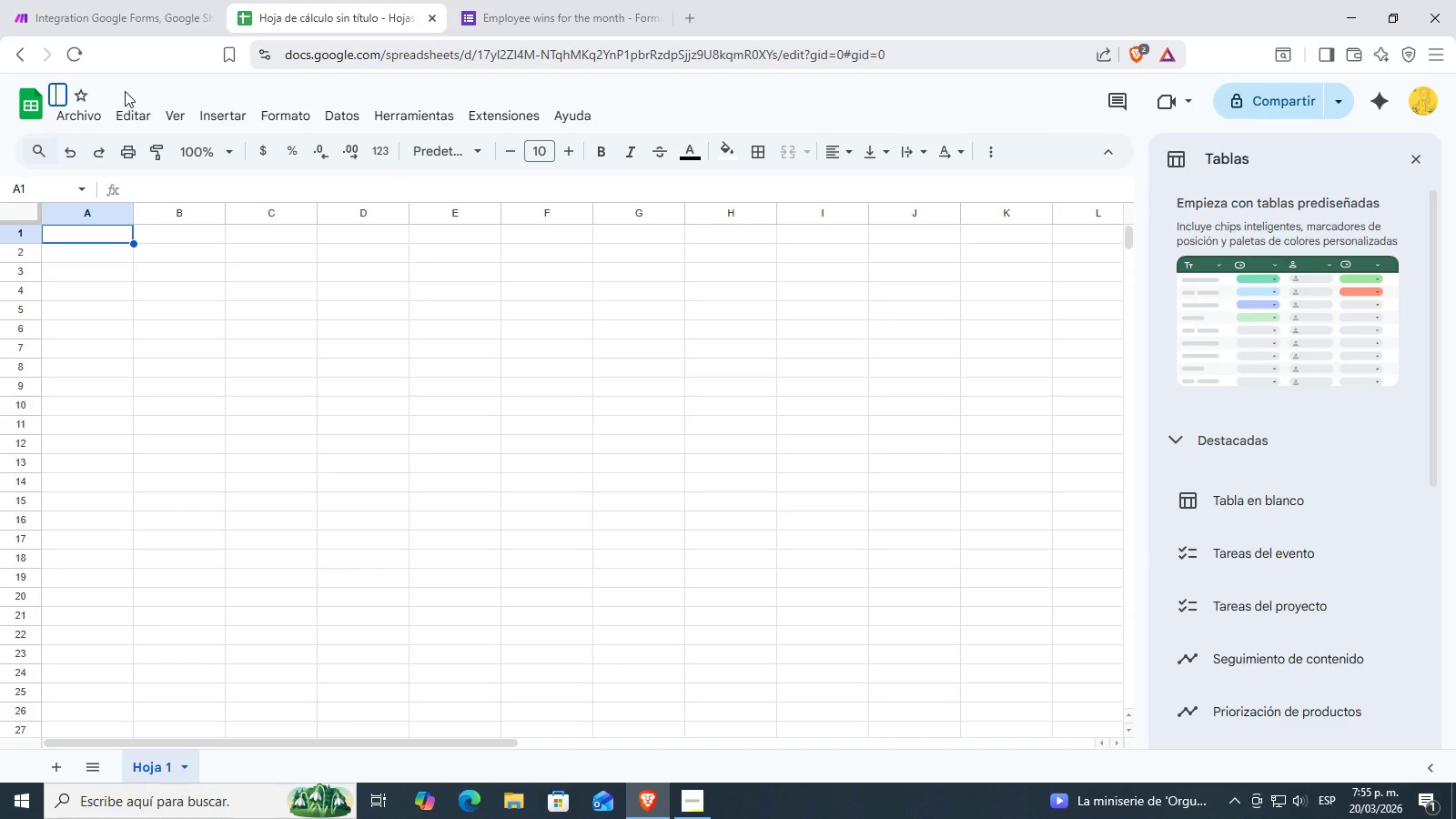 
hold_key(key=ShiftRight, duration=0.42)
 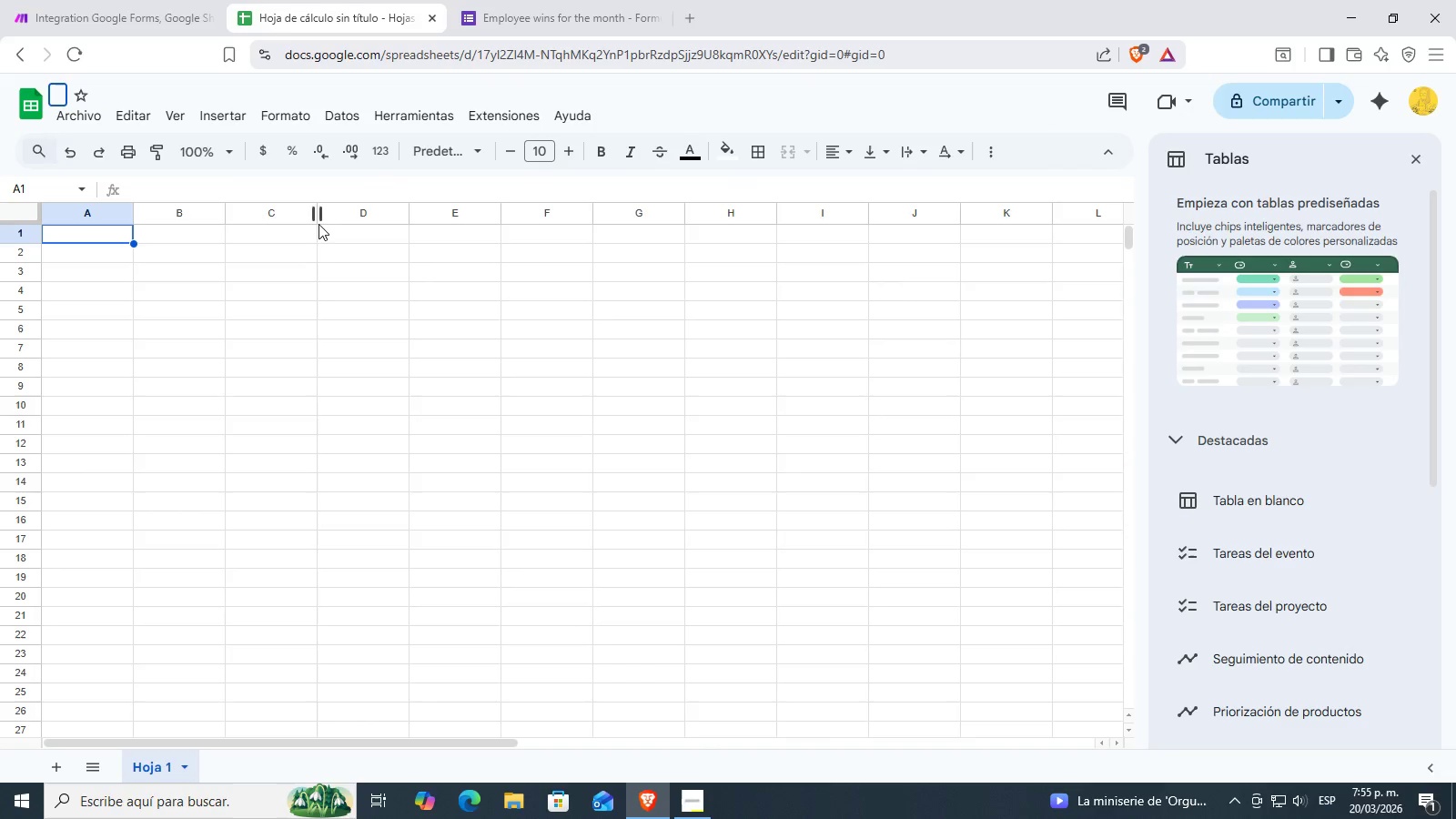 
type(Emo)
key(Backspace)
type(ployee wins Datalog)
 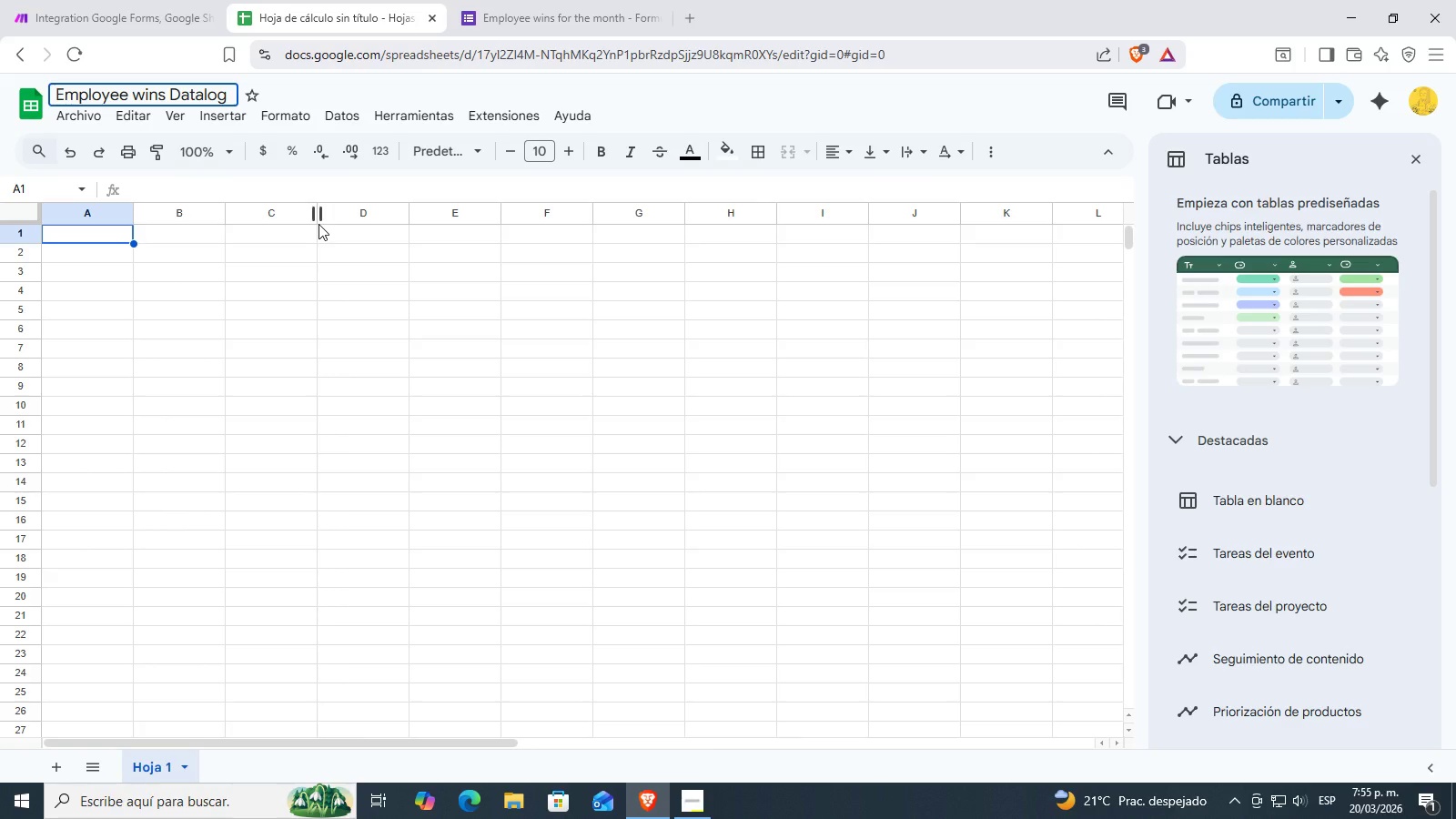 
key(ArrowLeft)
 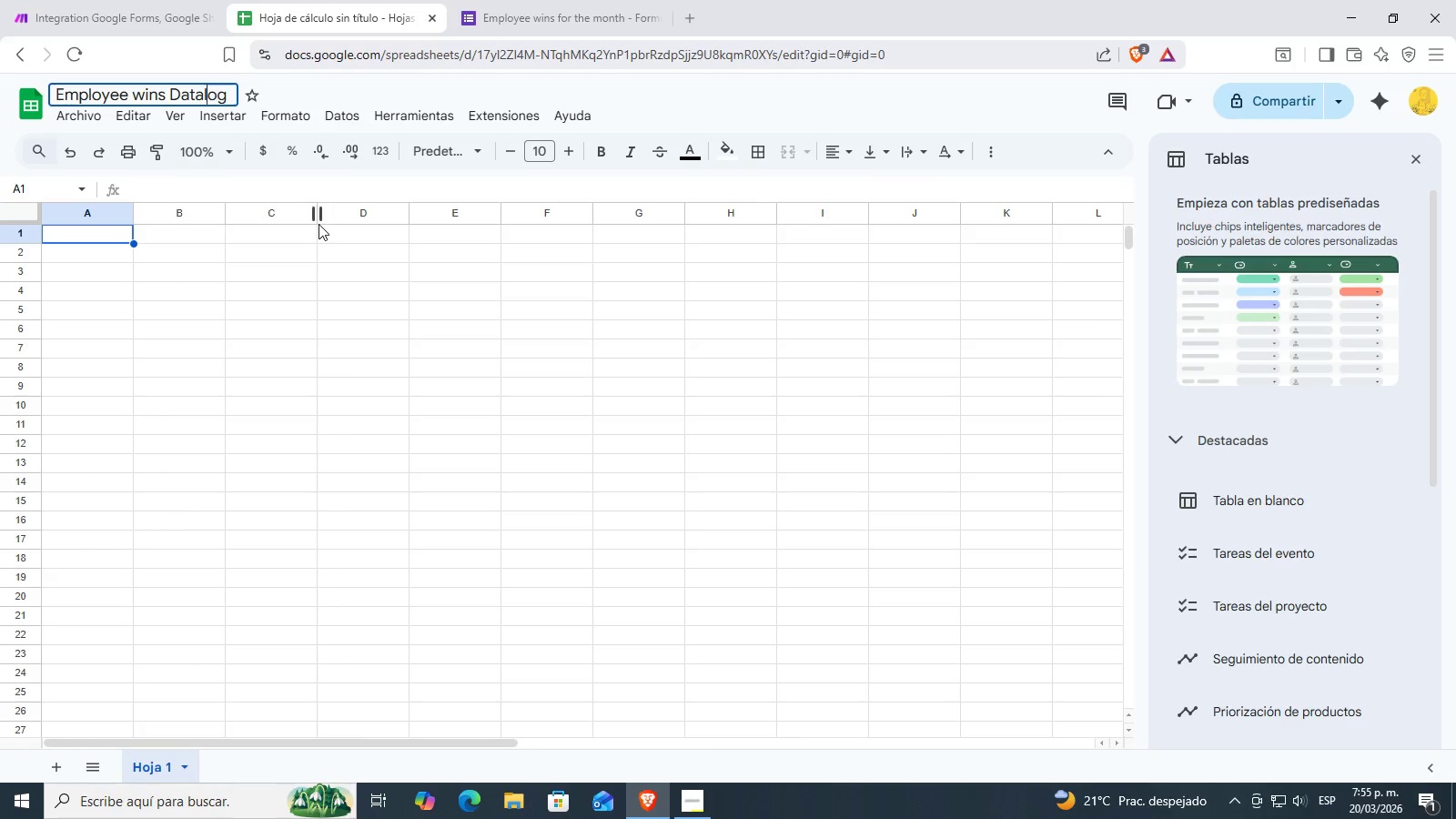 
key(ArrowLeft)
 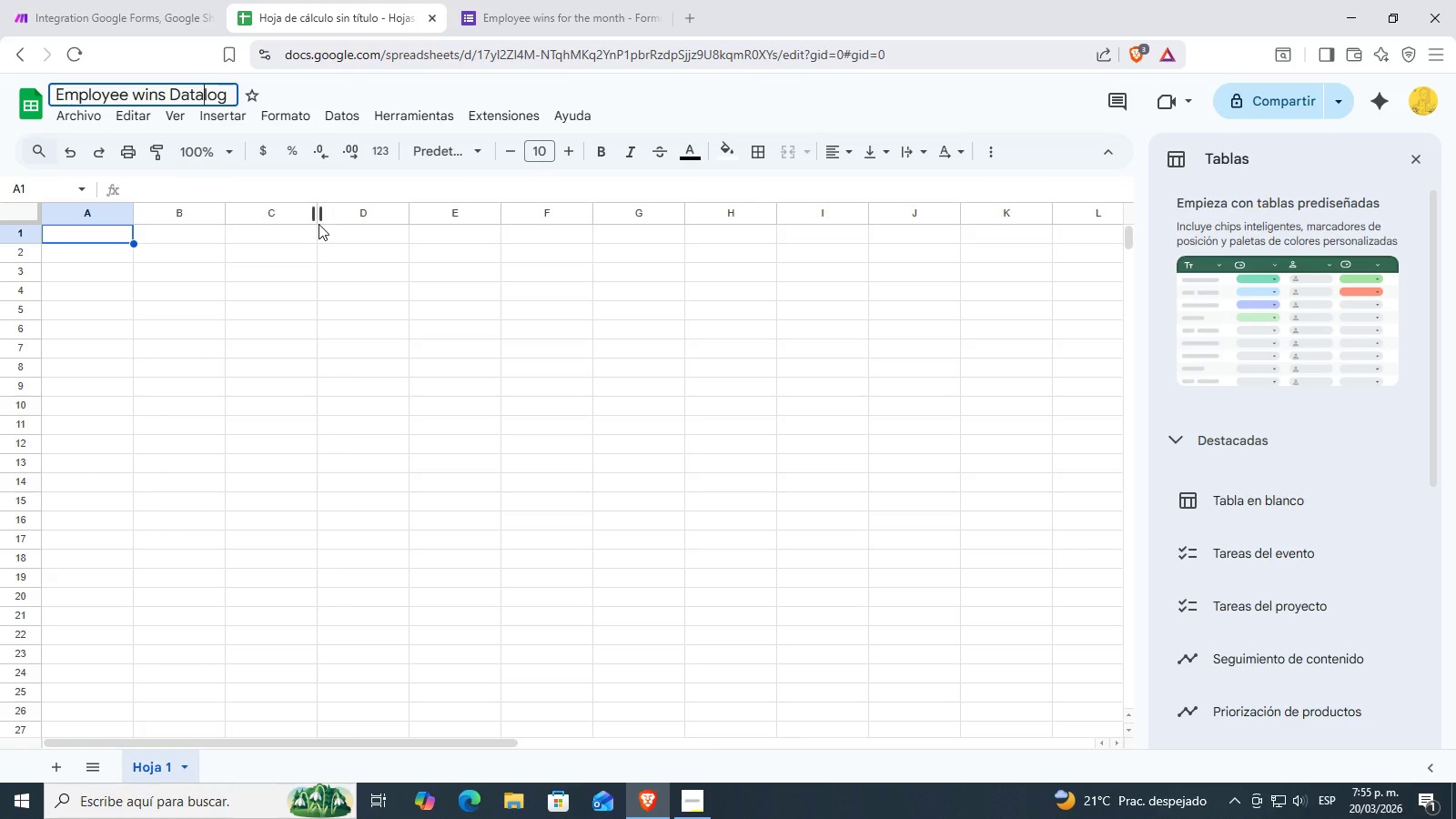 
key(ArrowLeft)
 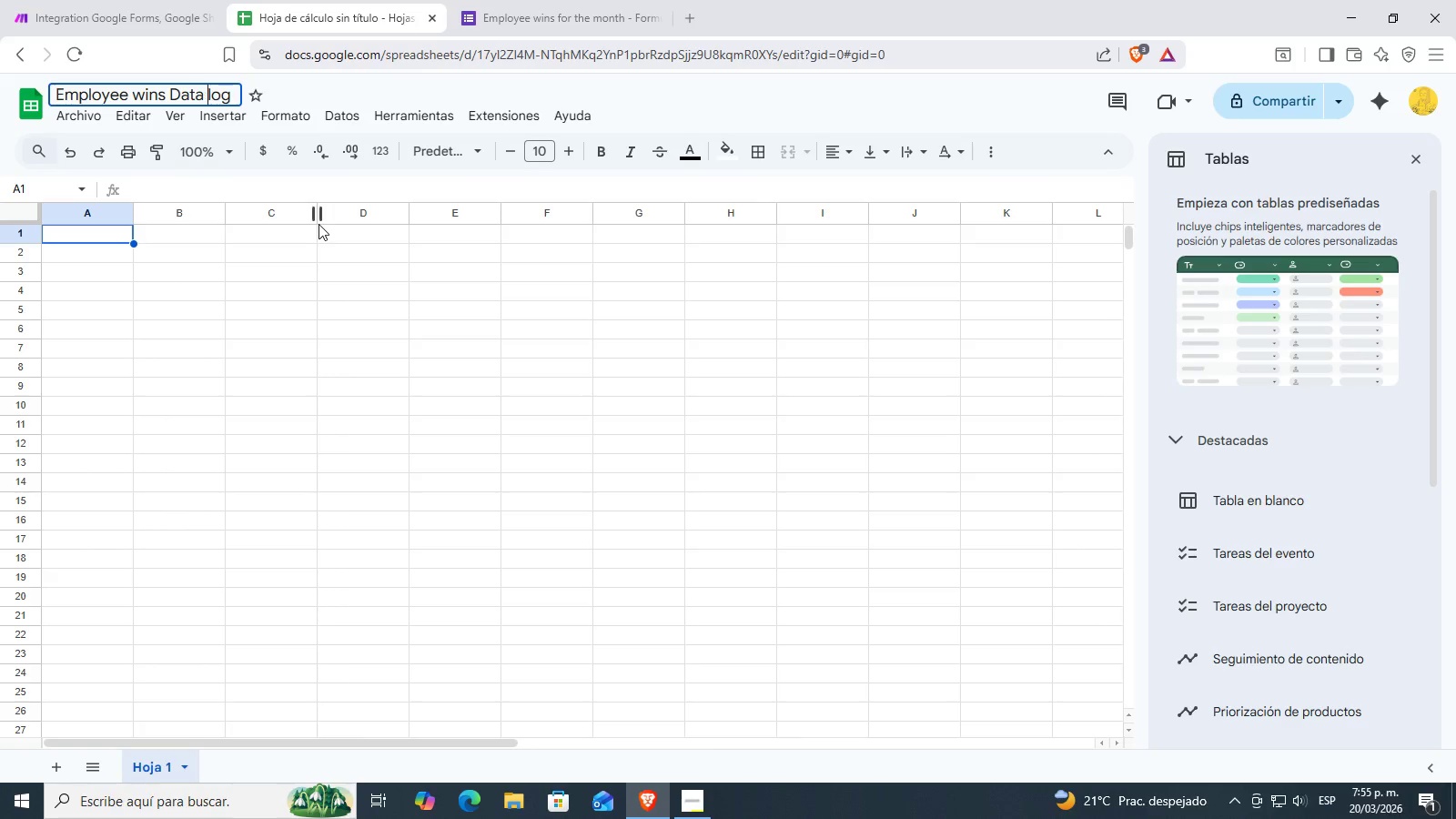 
key(Space)
 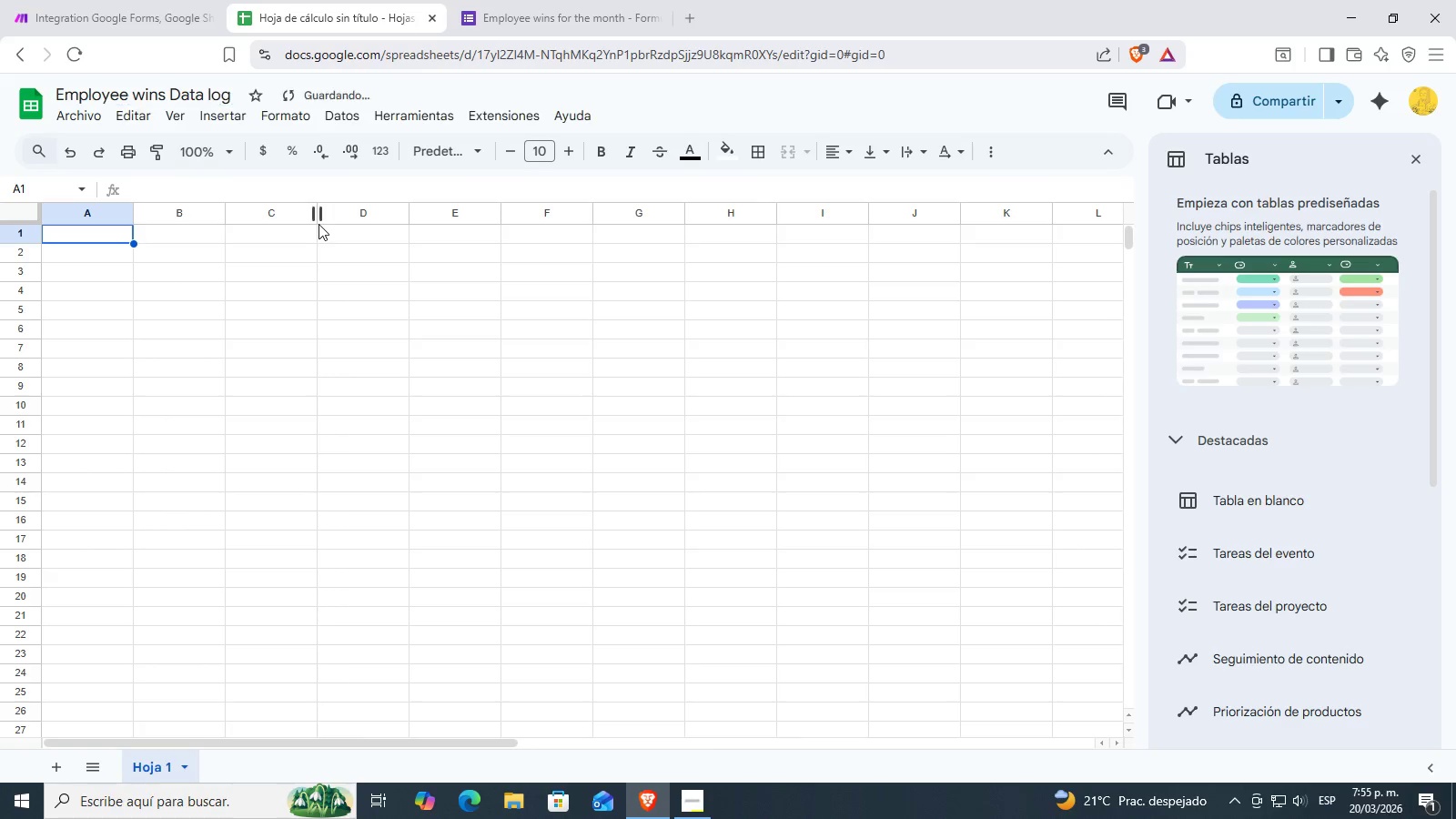 
key(Enter)
 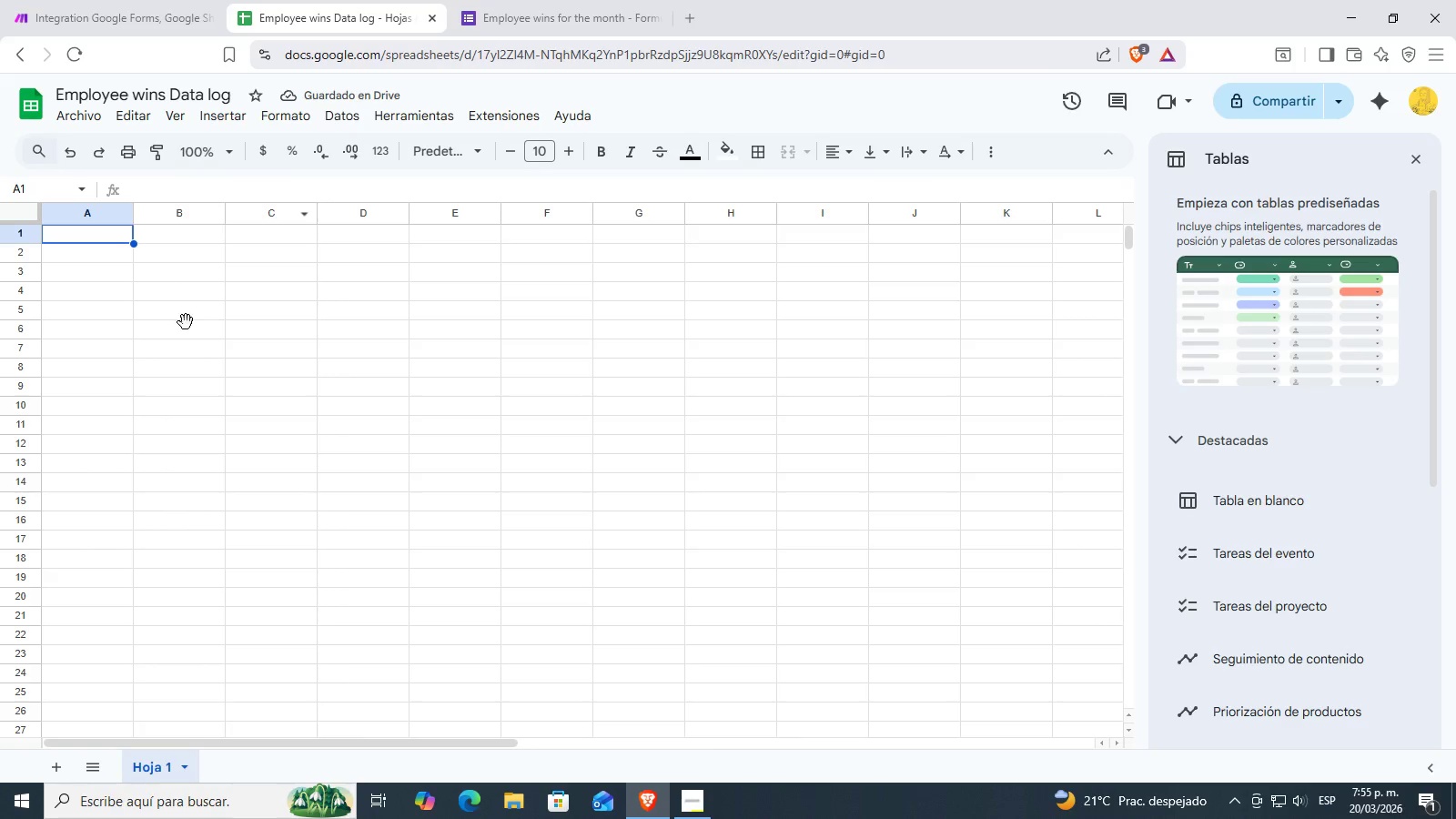 
double_click([106, 234])
 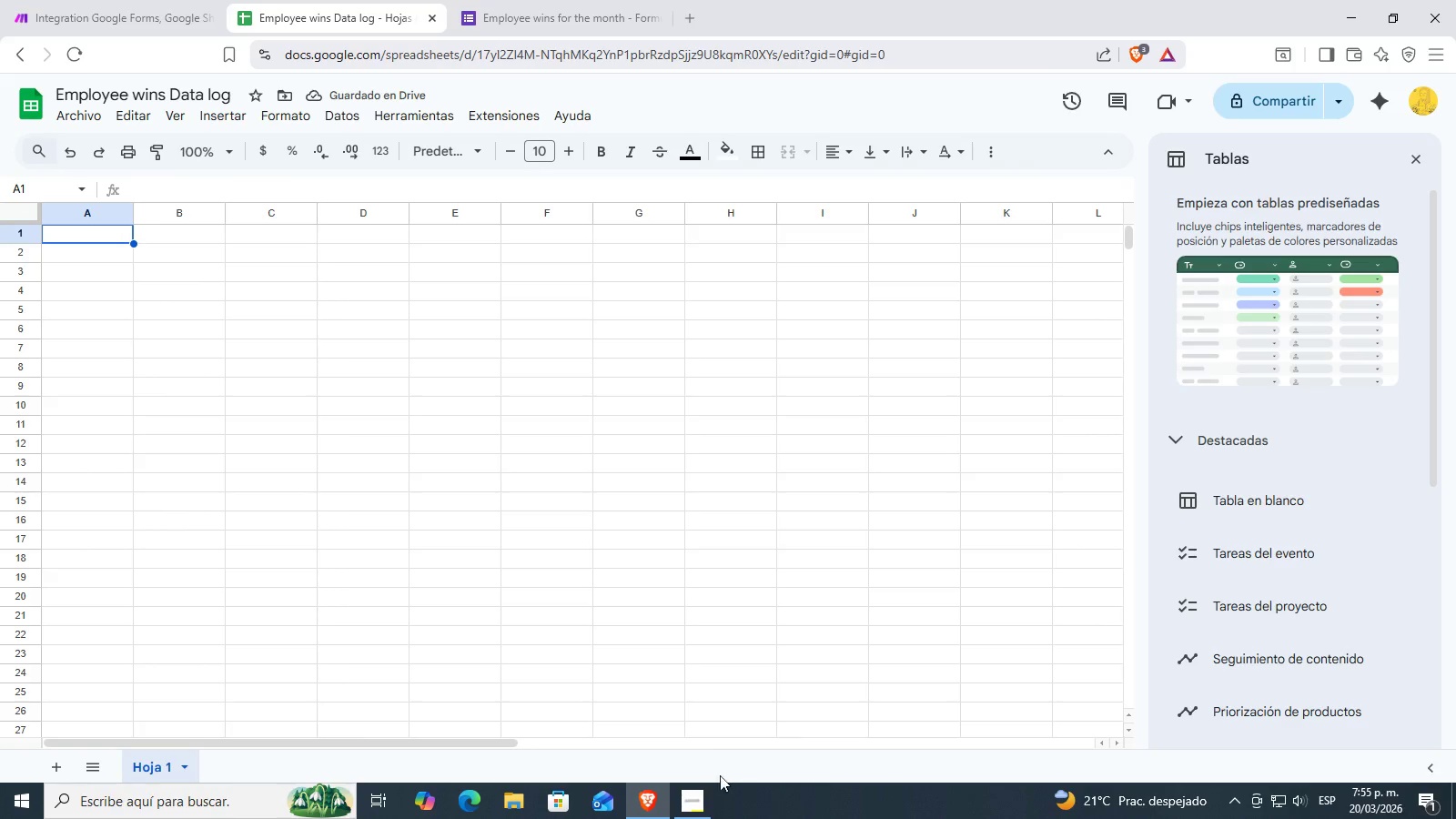 
left_click([701, 795])